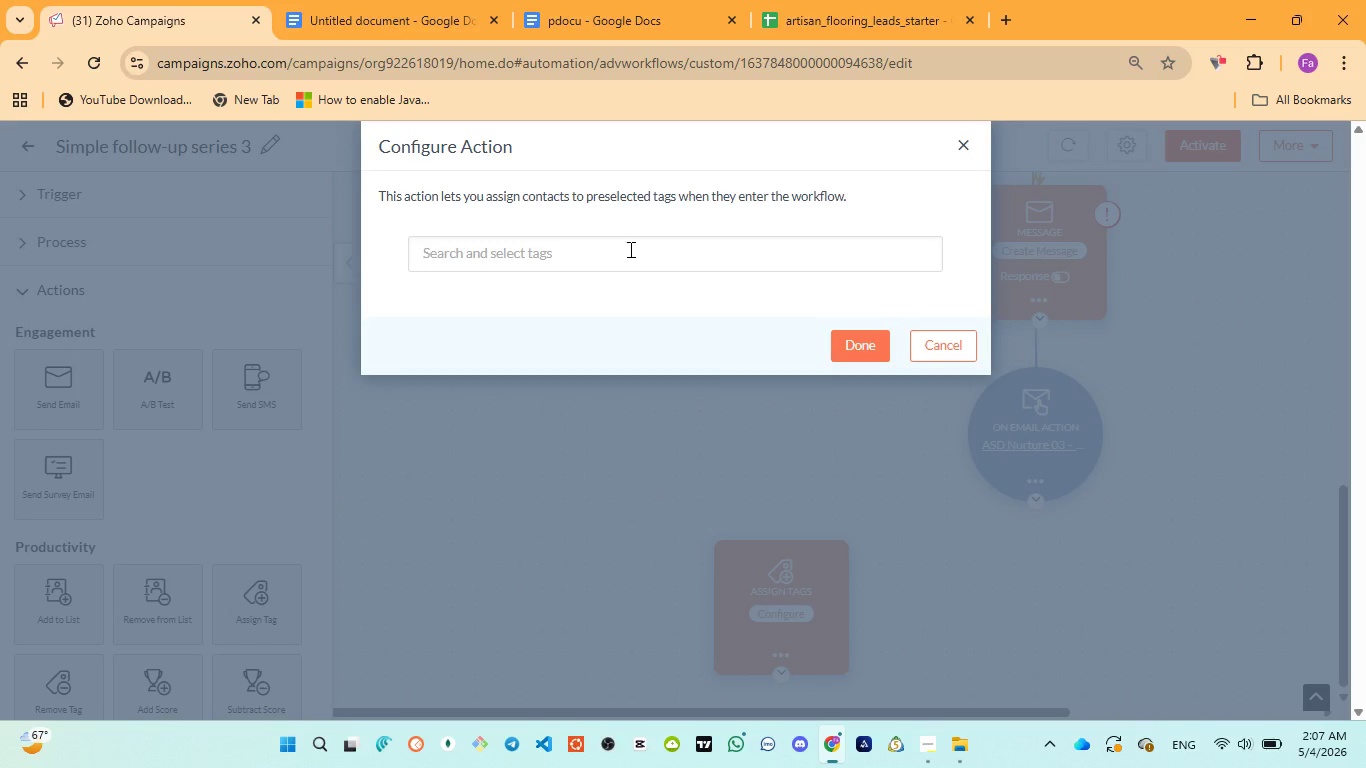 
key(Control+V)
 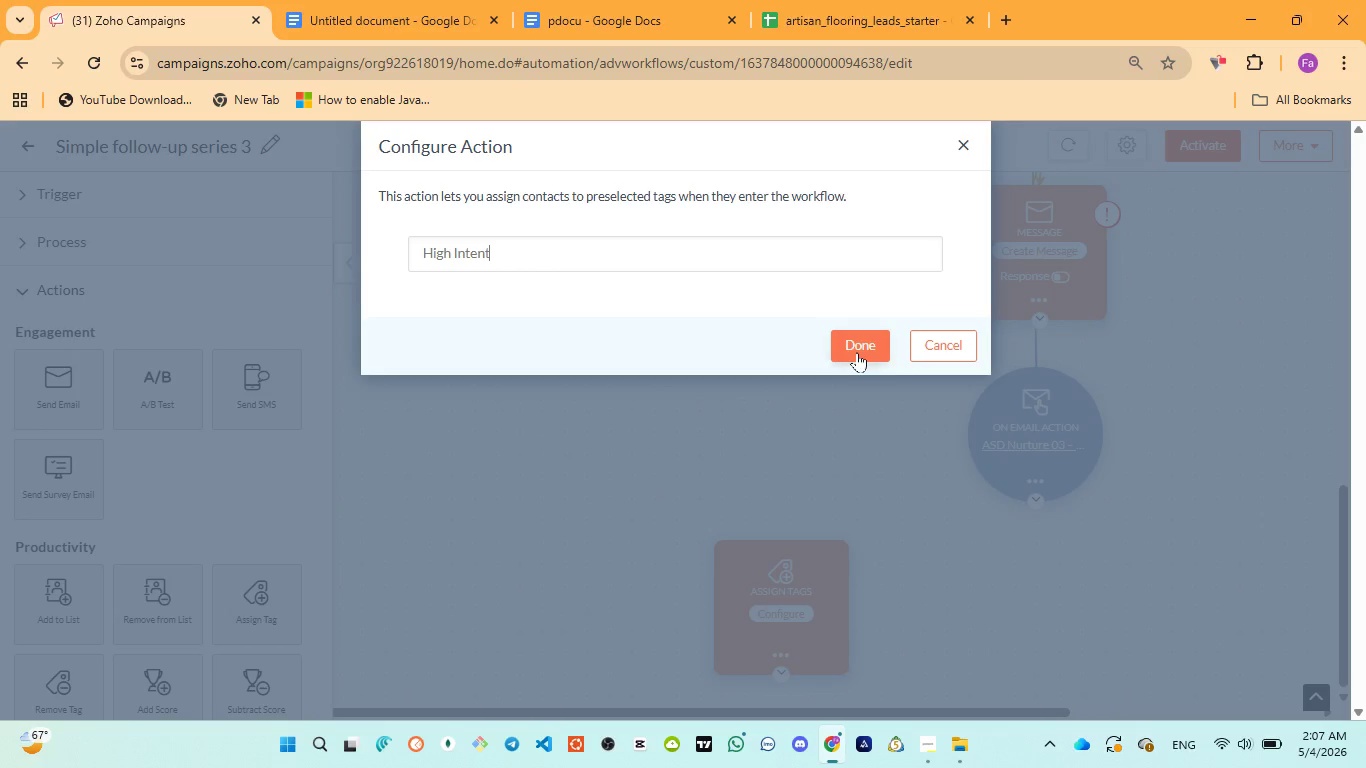 
left_click([859, 350])
 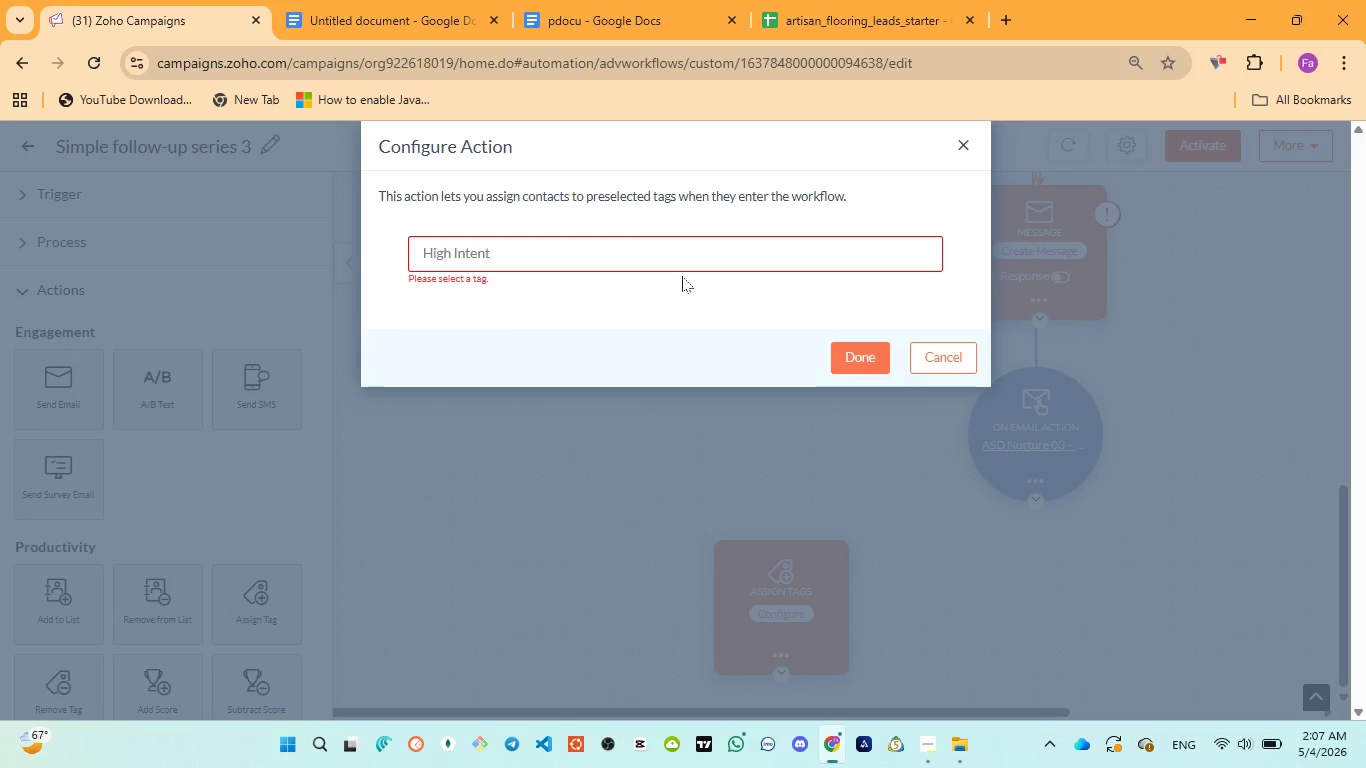 
double_click([640, 260])
 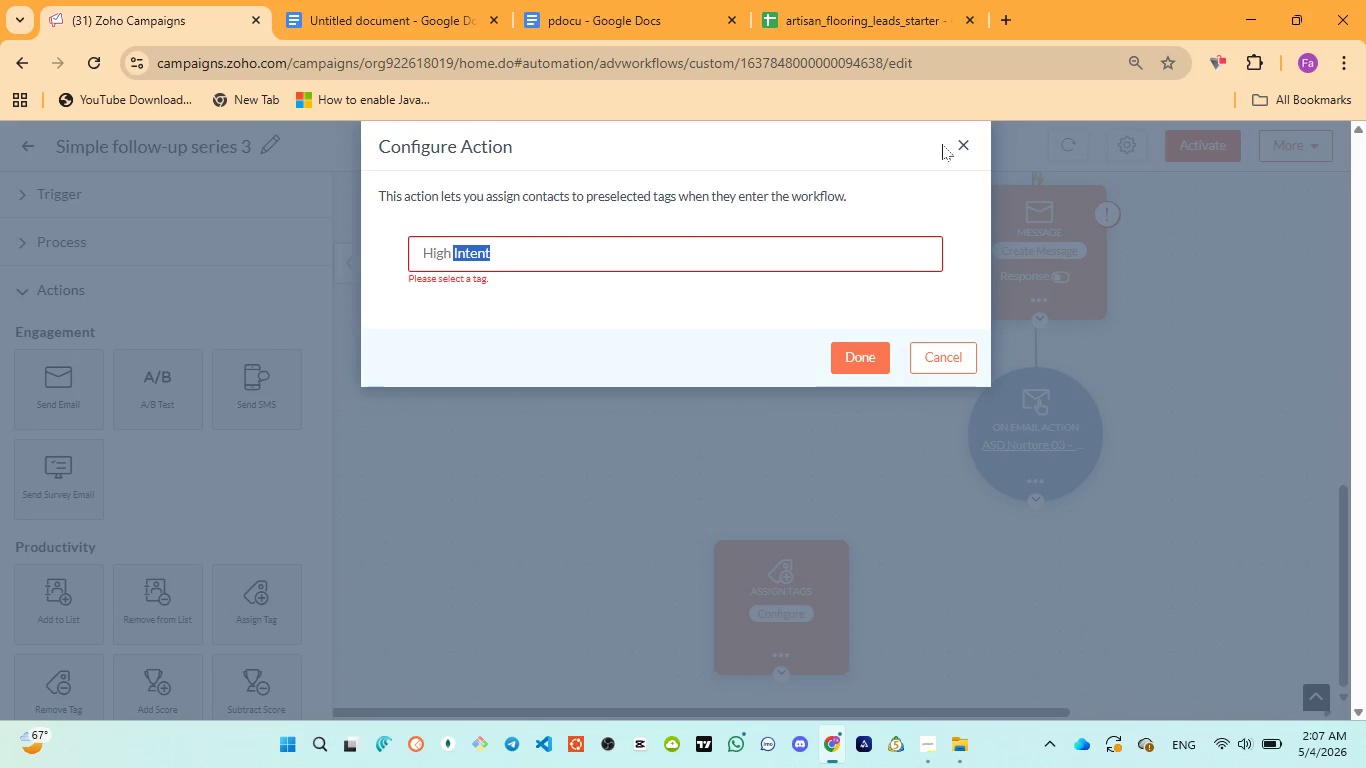 
left_click([967, 140])
 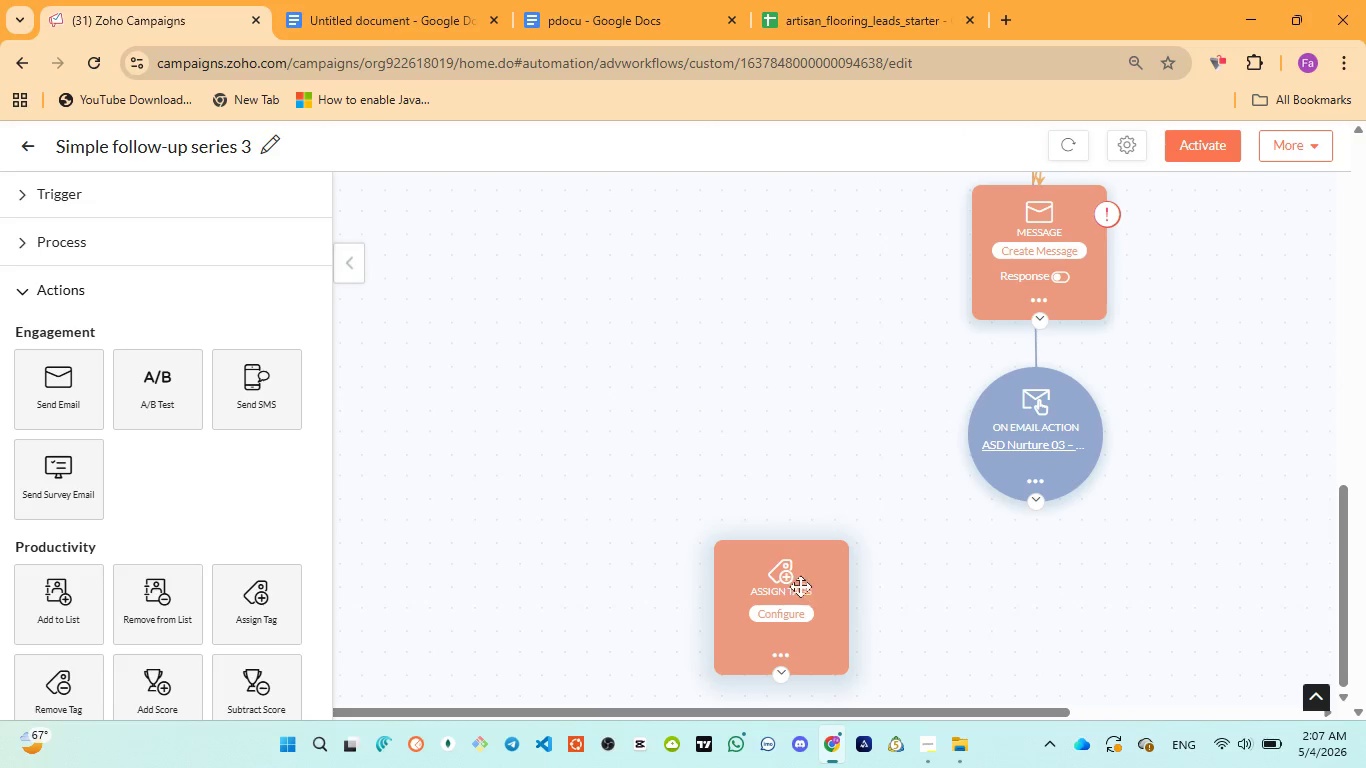 
left_click_drag(start_coordinate=[788, 581], to_coordinate=[869, 518])
 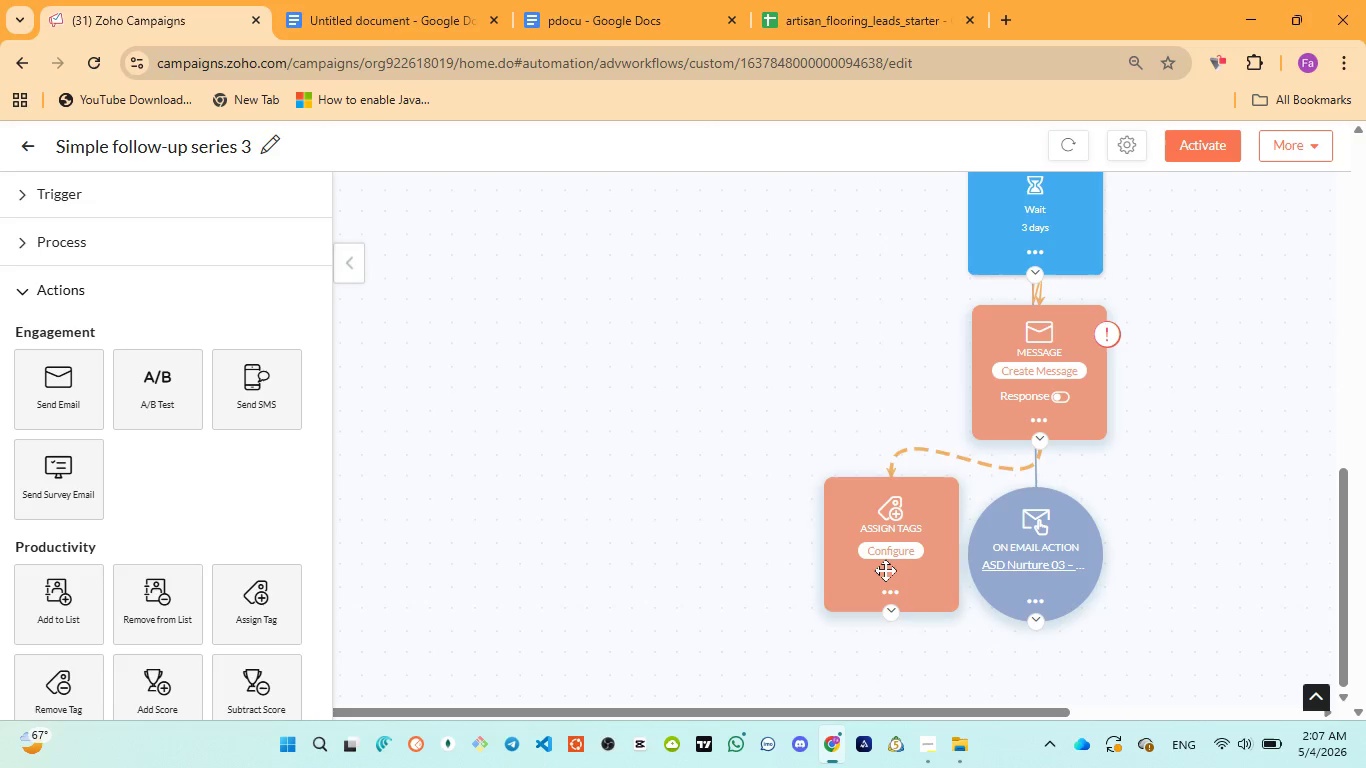 
left_click([885, 570])
 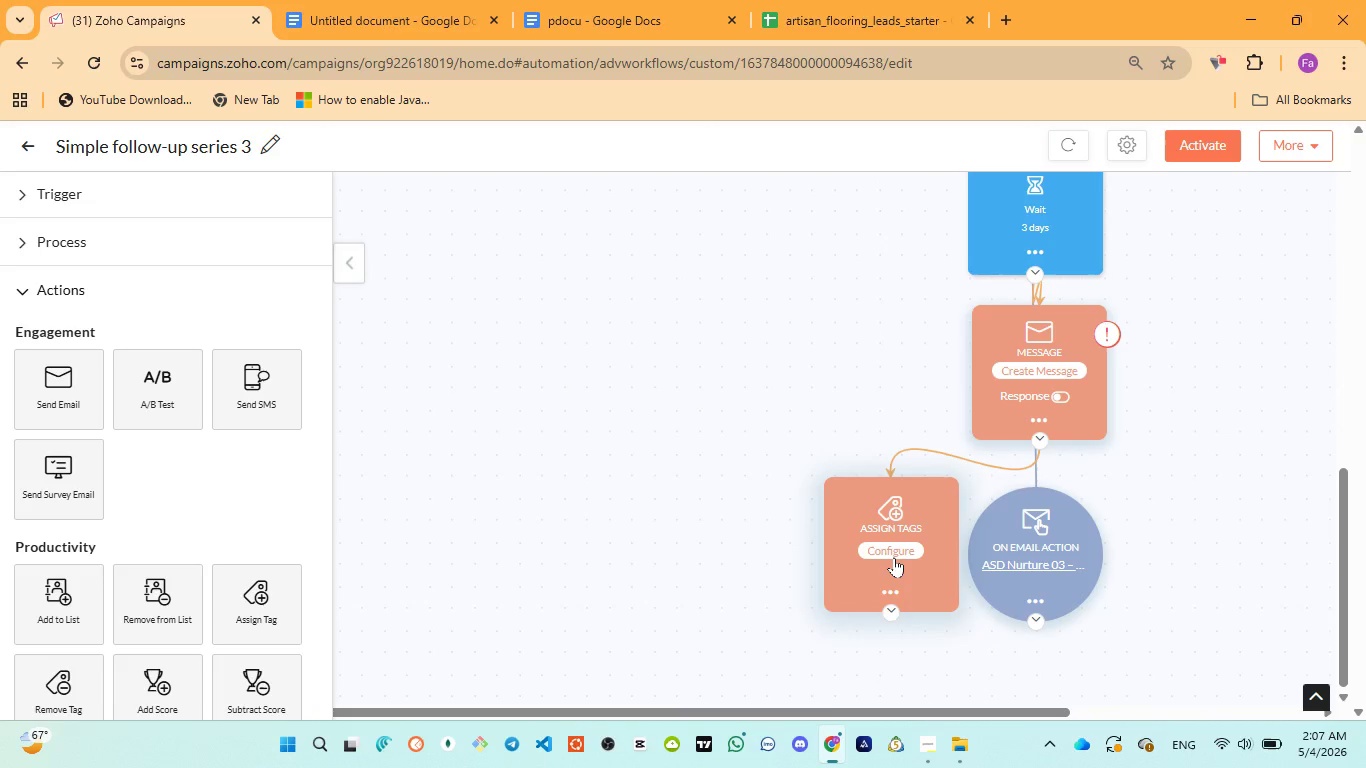 
left_click([894, 555])
 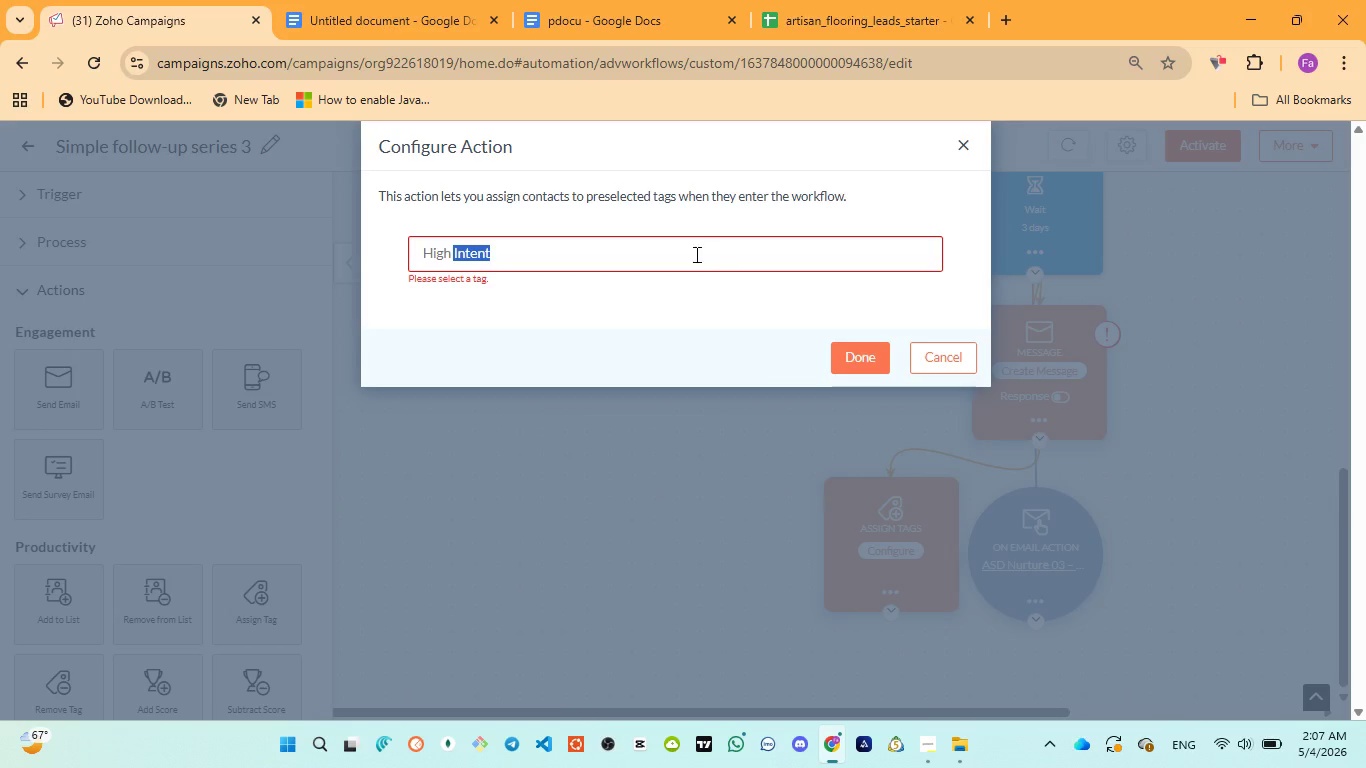 
left_click([694, 254])
 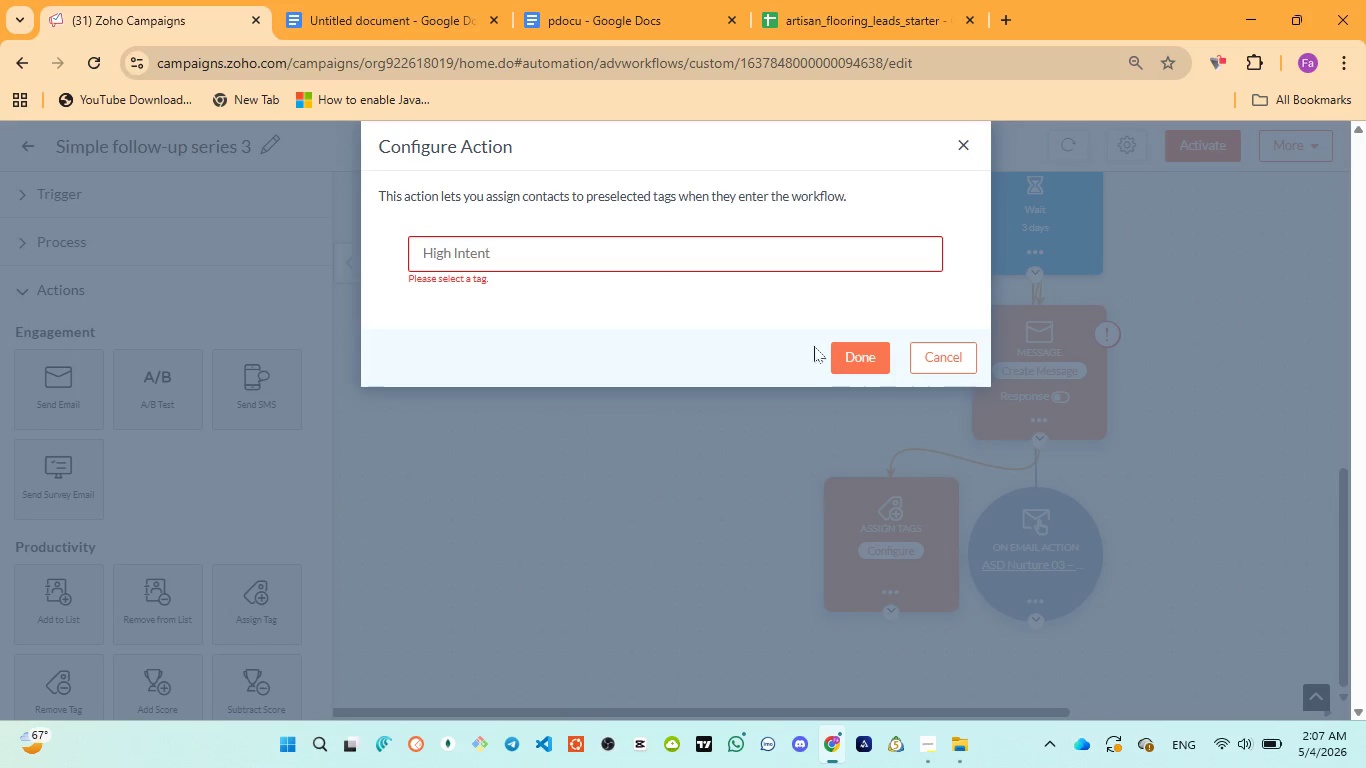 
left_click([850, 349])
 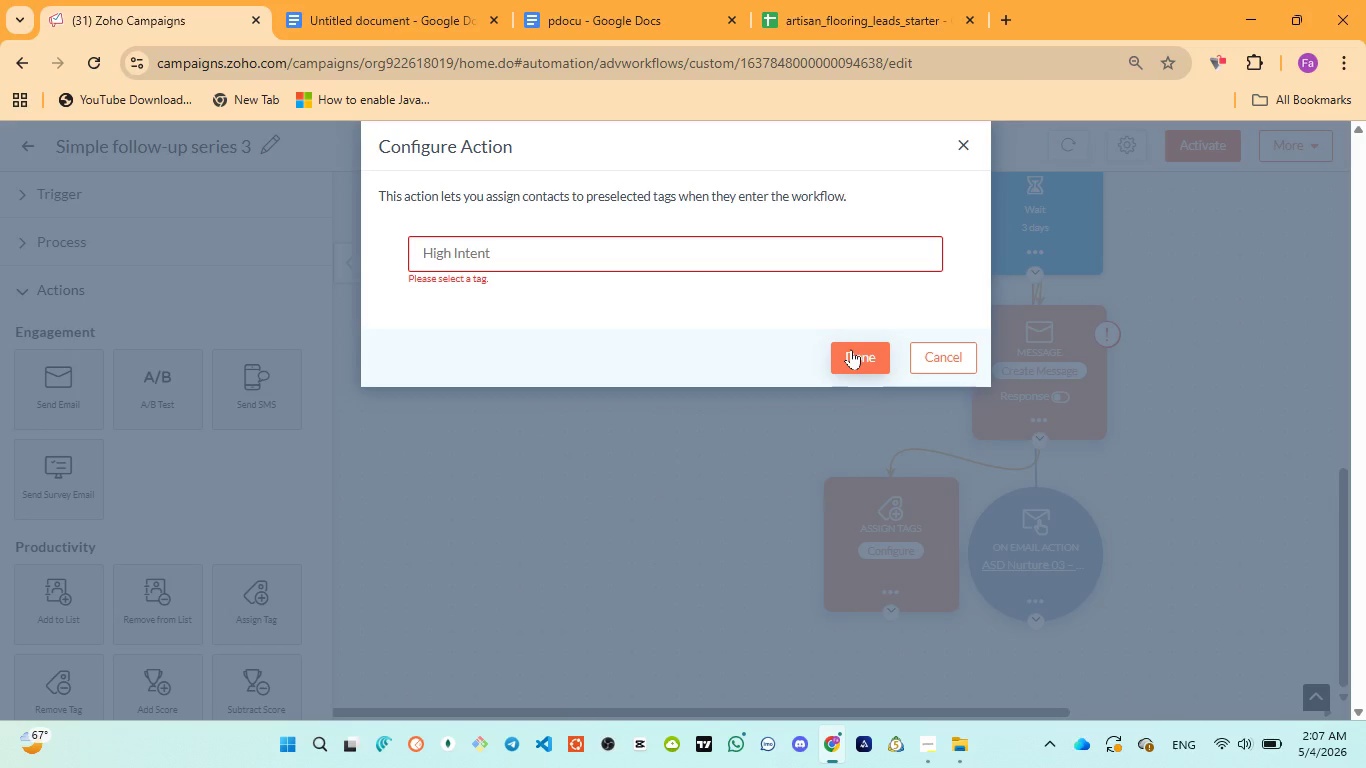 
left_click([851, 349])
 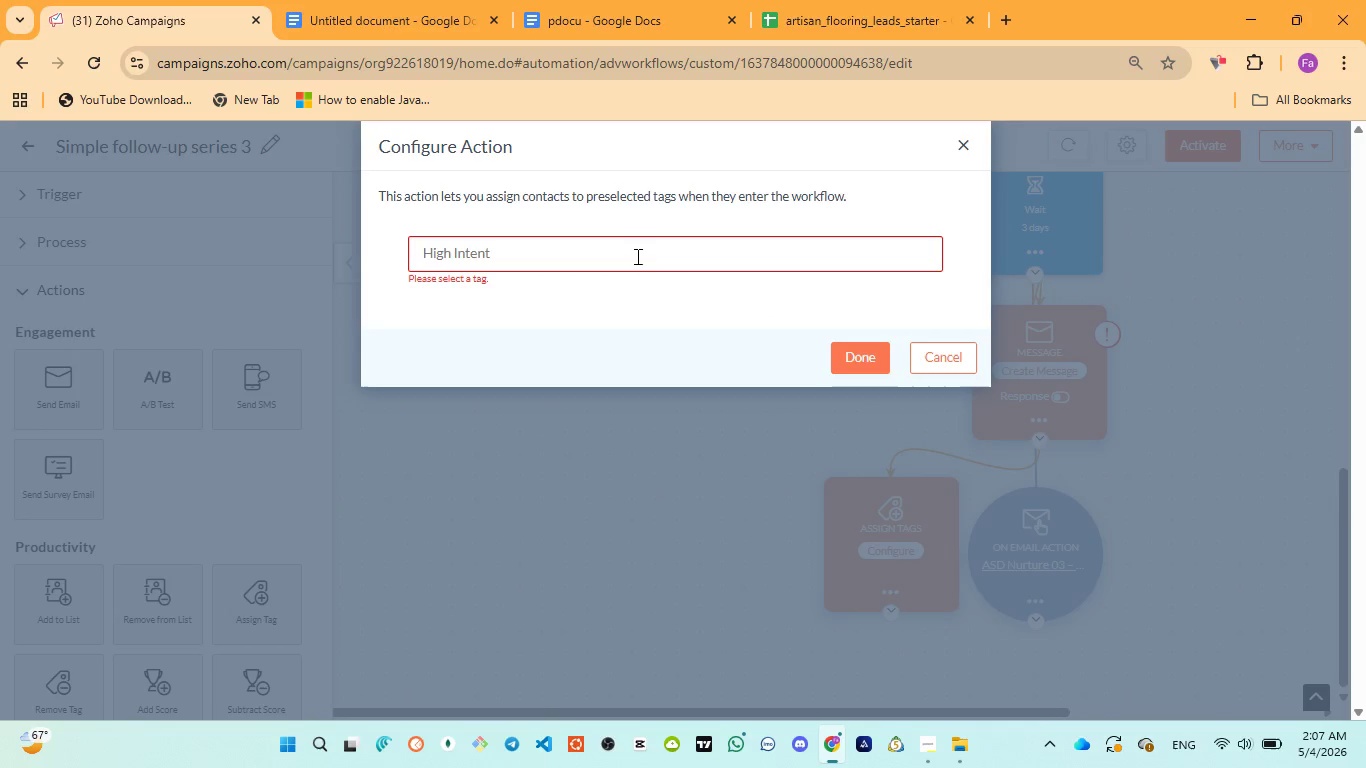 
wait(5.2)
 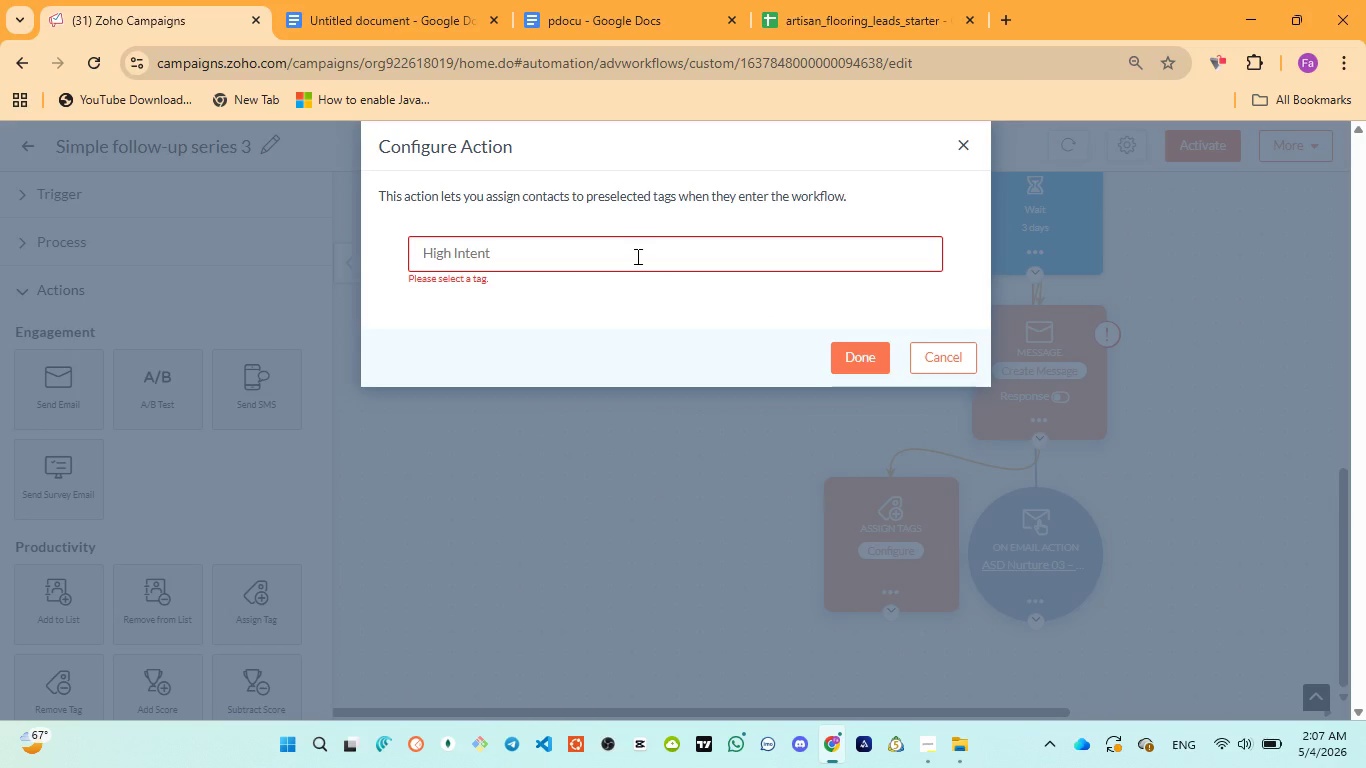 
key(Control+A)
 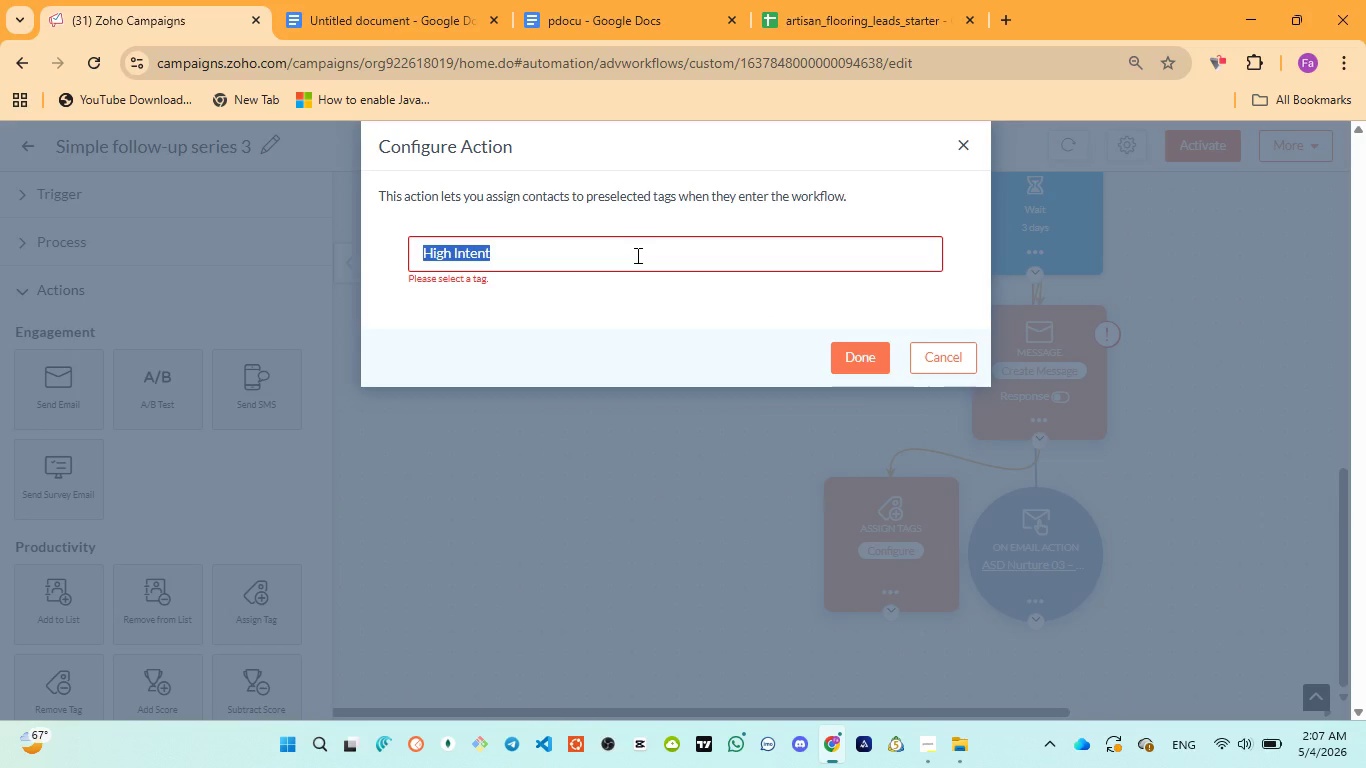 
key(Backspace)
 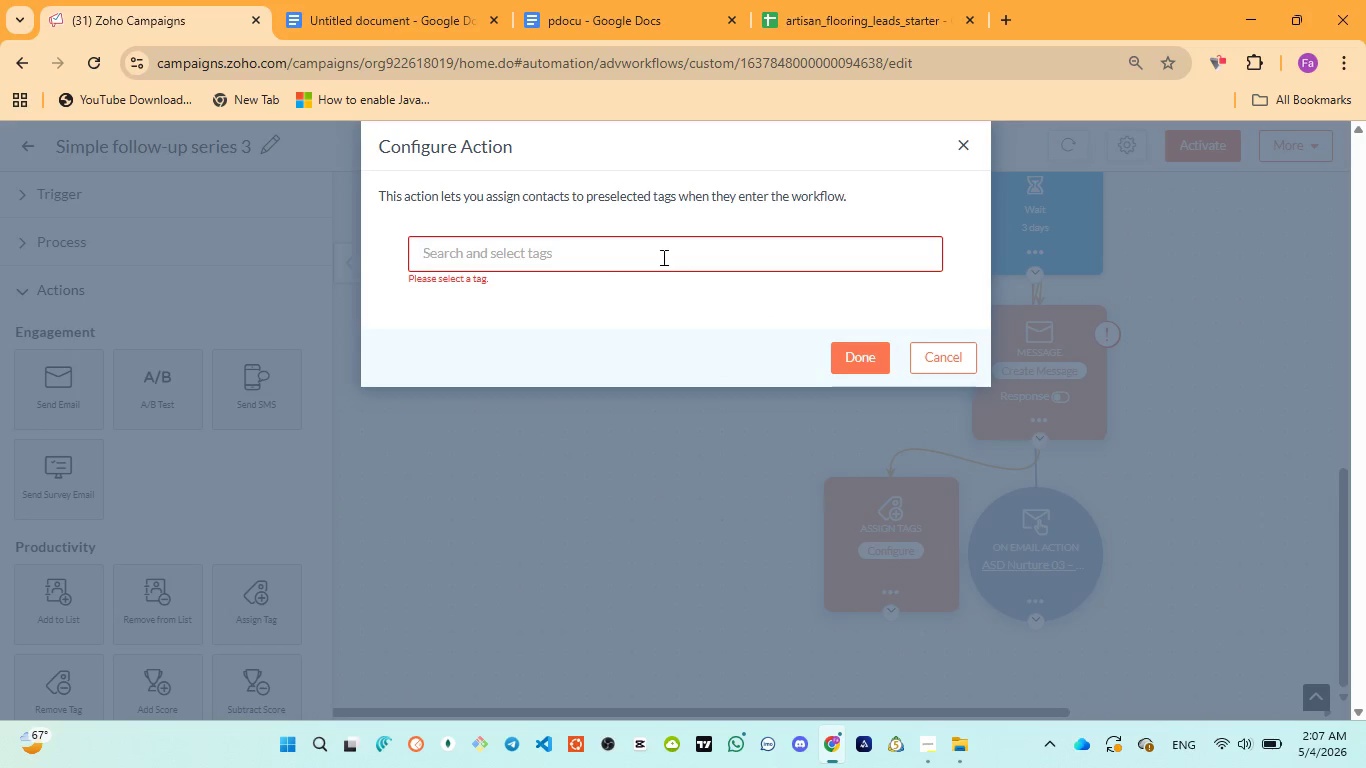 
double_click([662, 257])
 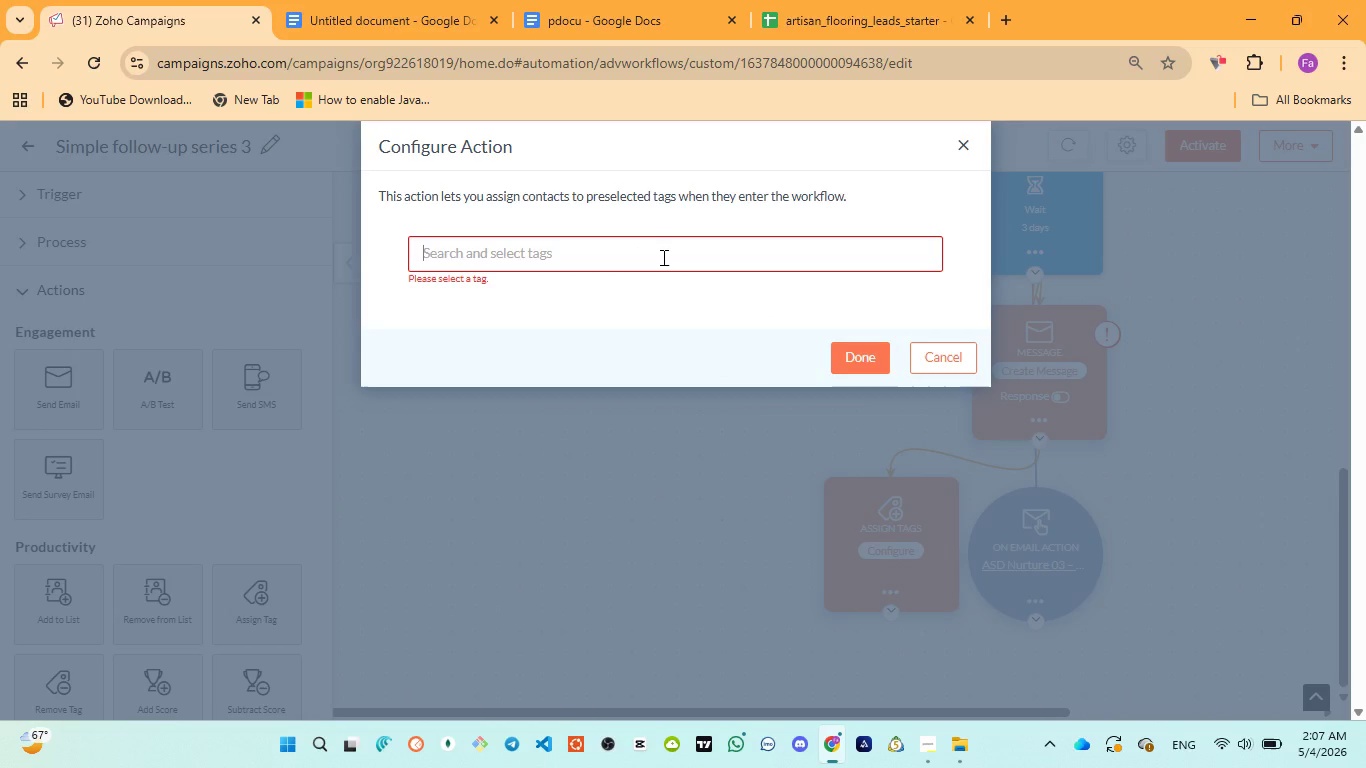 
triple_click([662, 257])
 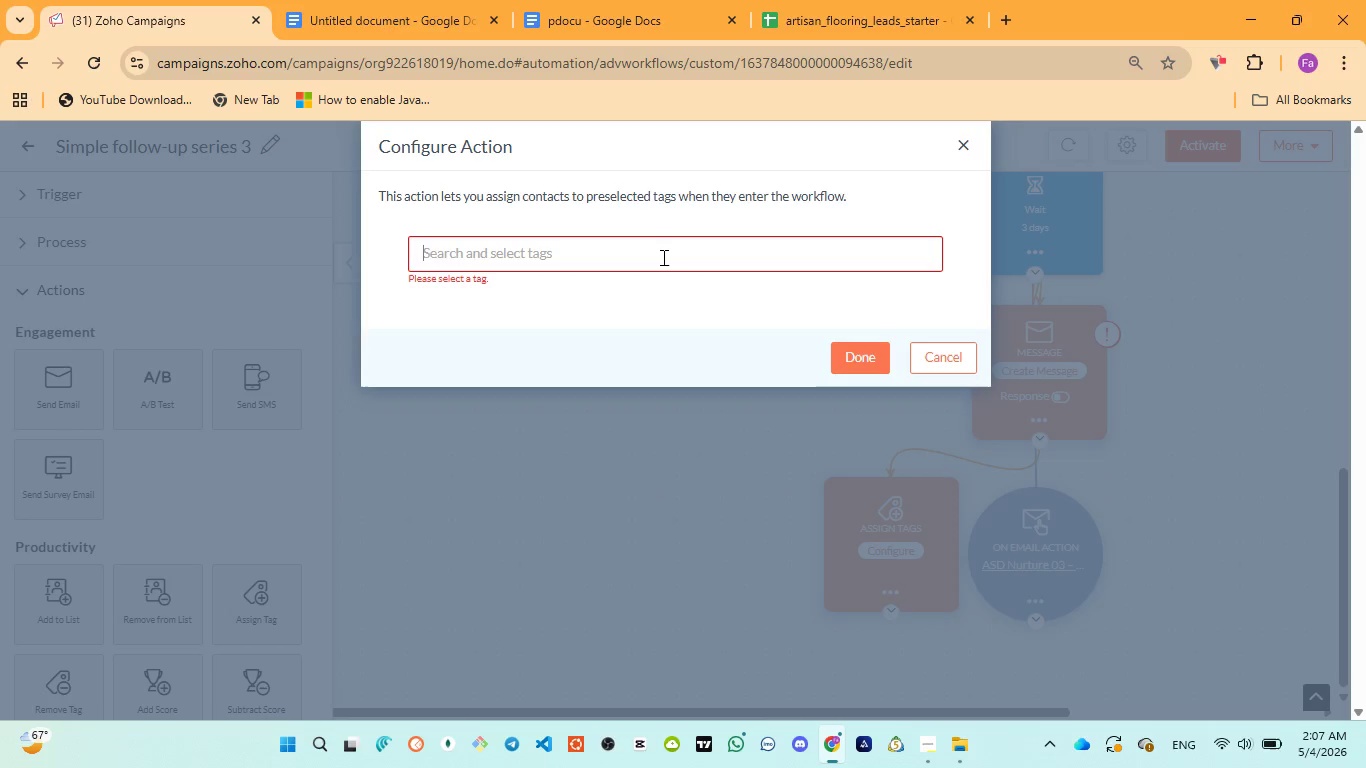 
left_click([662, 257])
 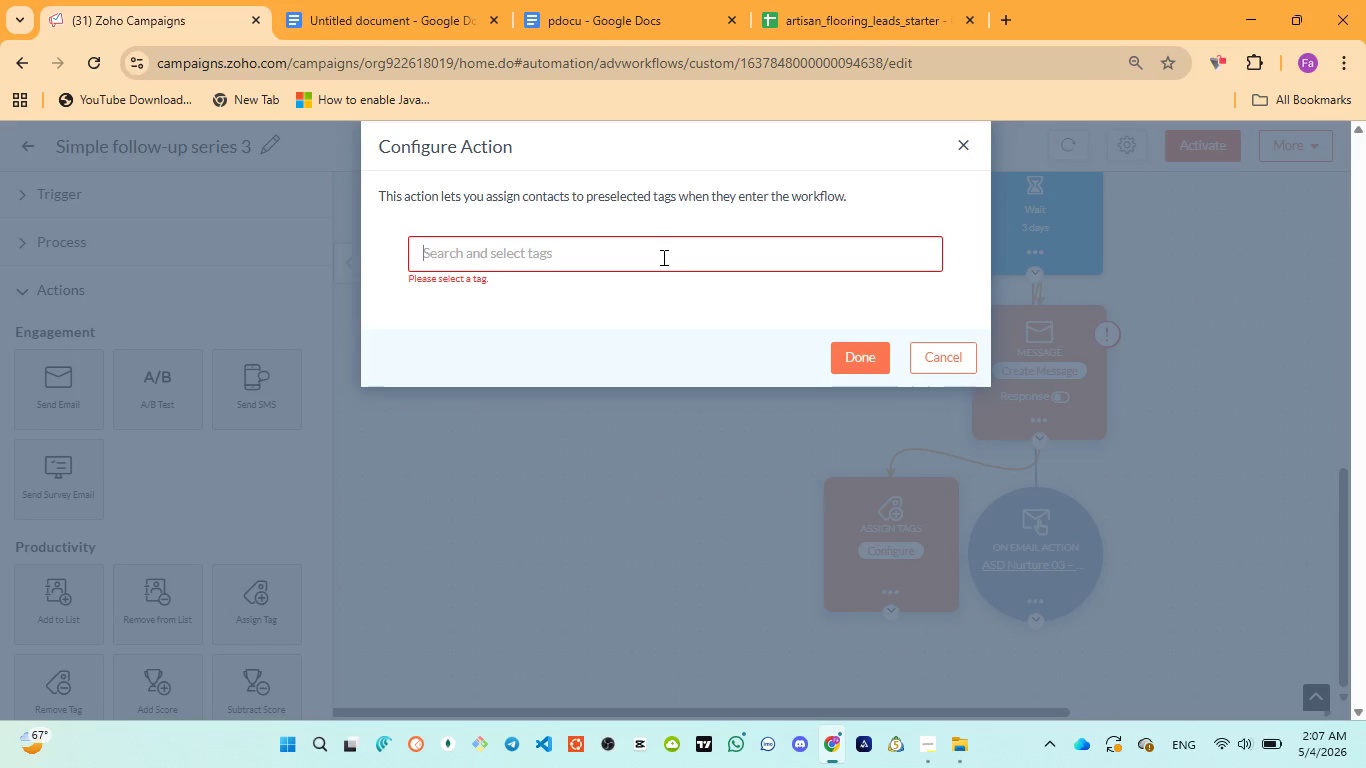 
wait(9.41)
 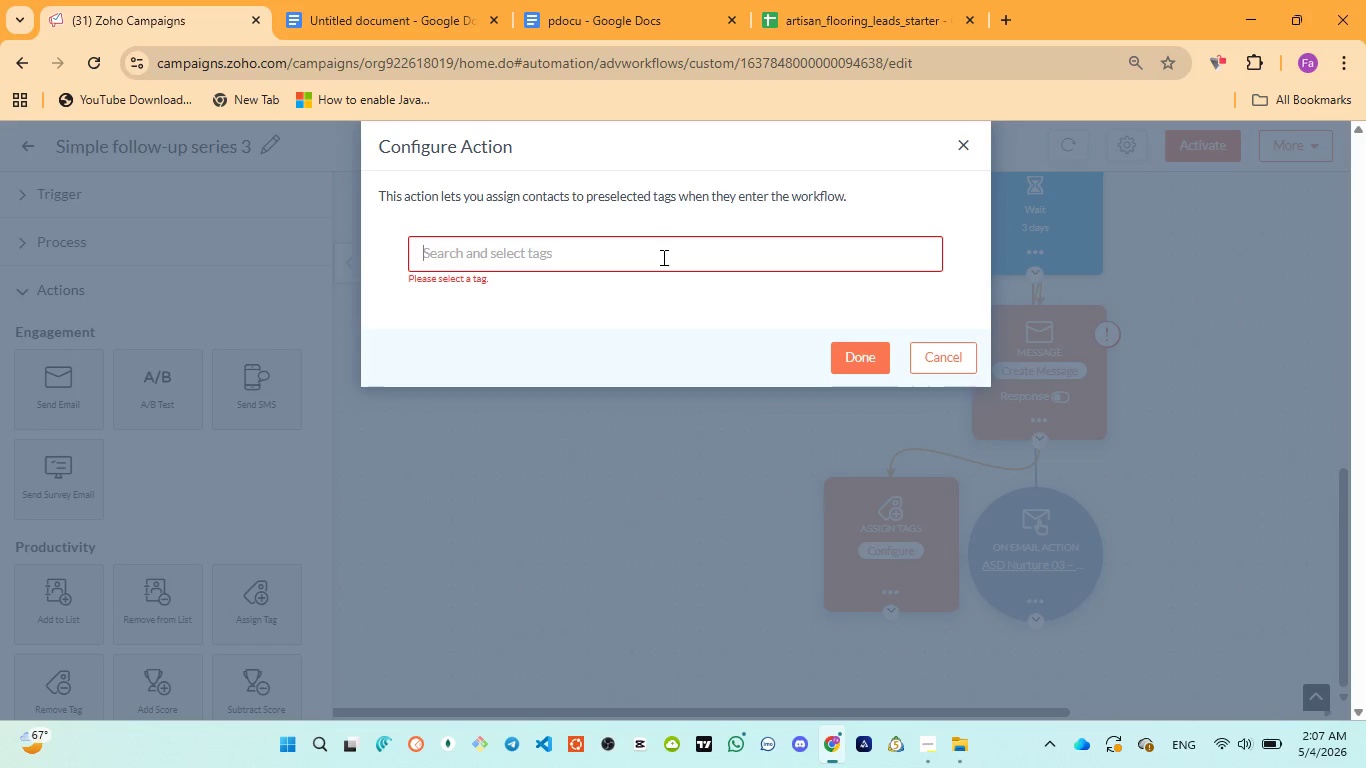 
type(H9)
key(Backspace)
type(u)
key(Backspace)
type(igh in)
 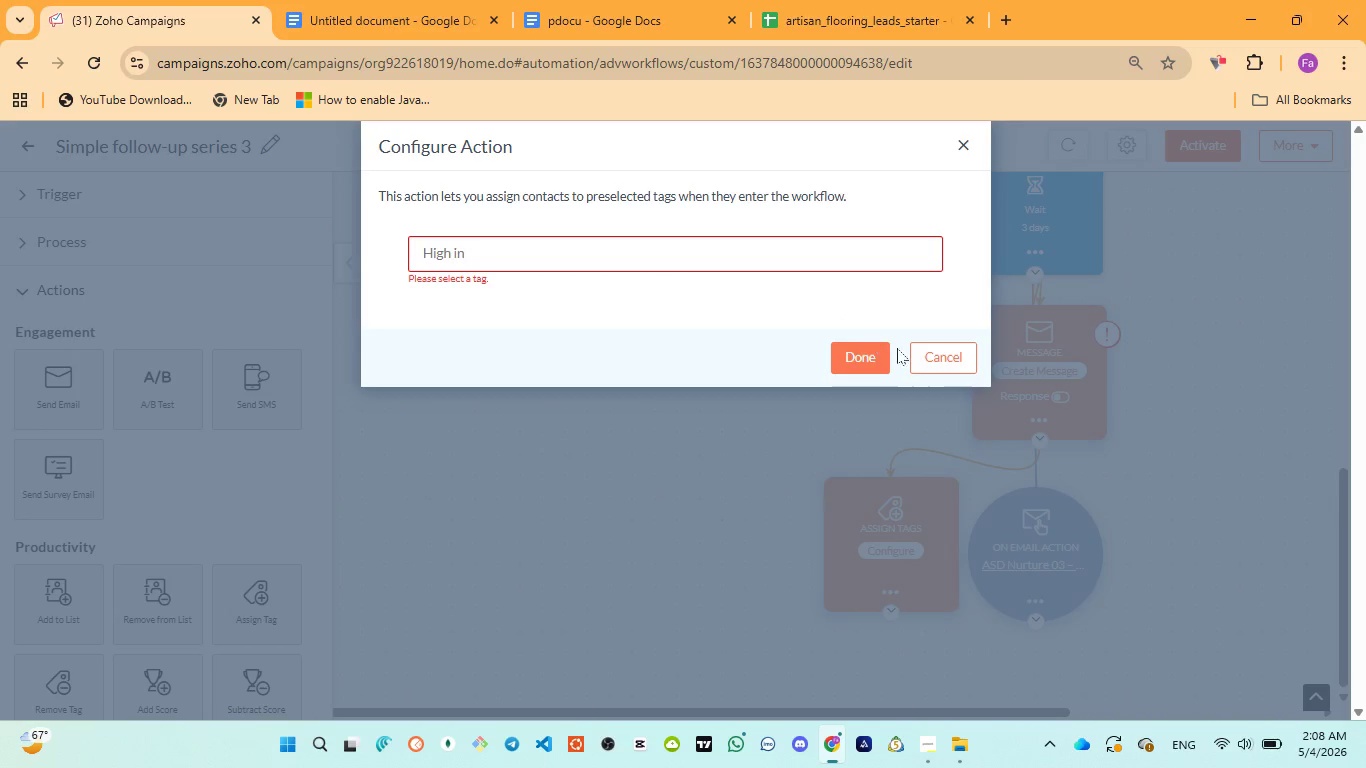 
mouse_move([922, 386])
 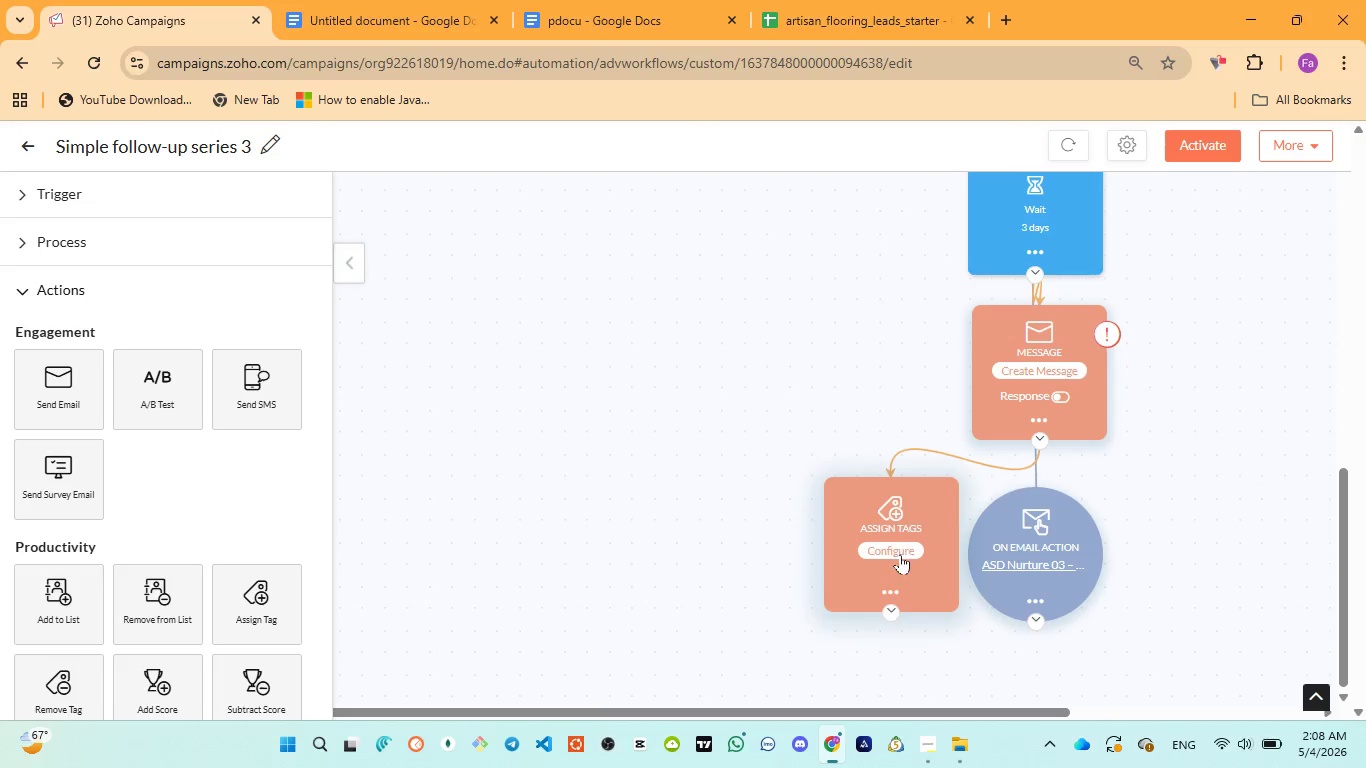 
left_click([900, 554])
 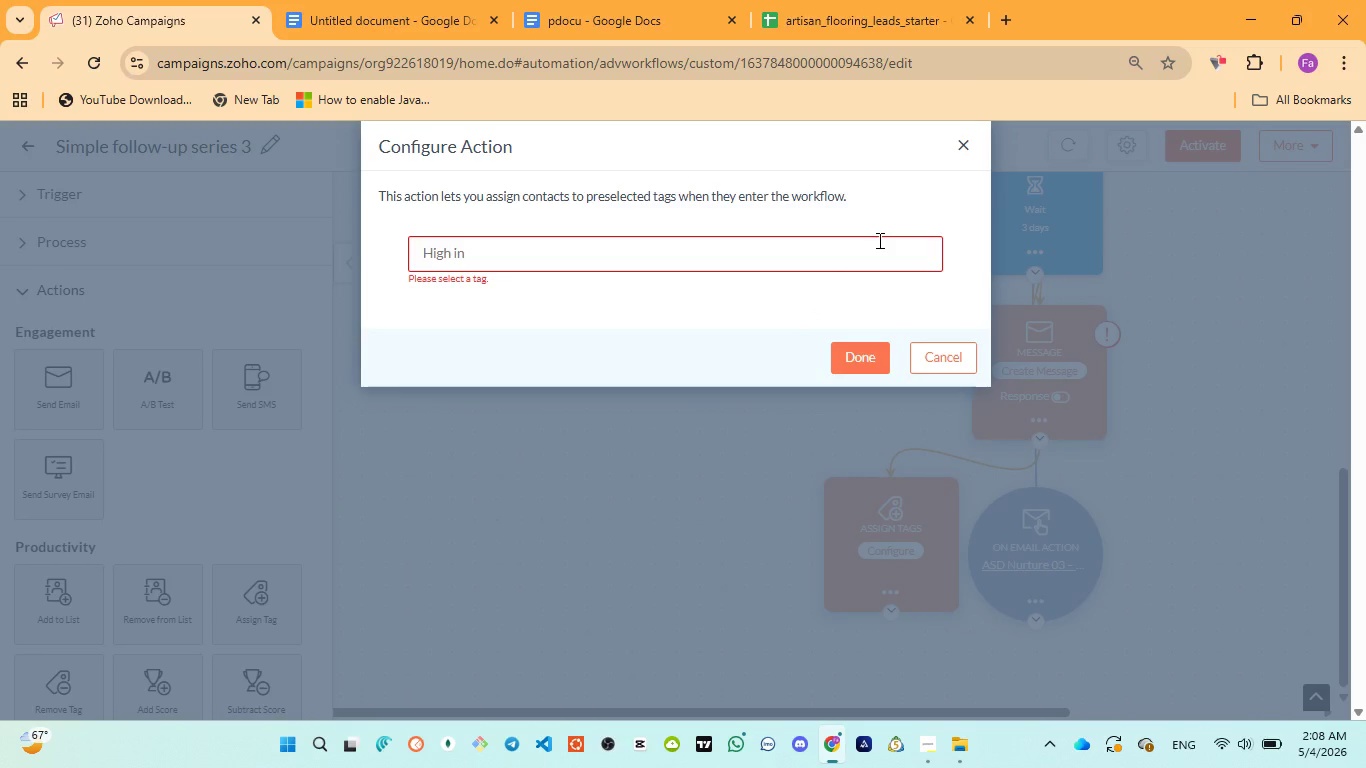 
left_click([956, 142])
 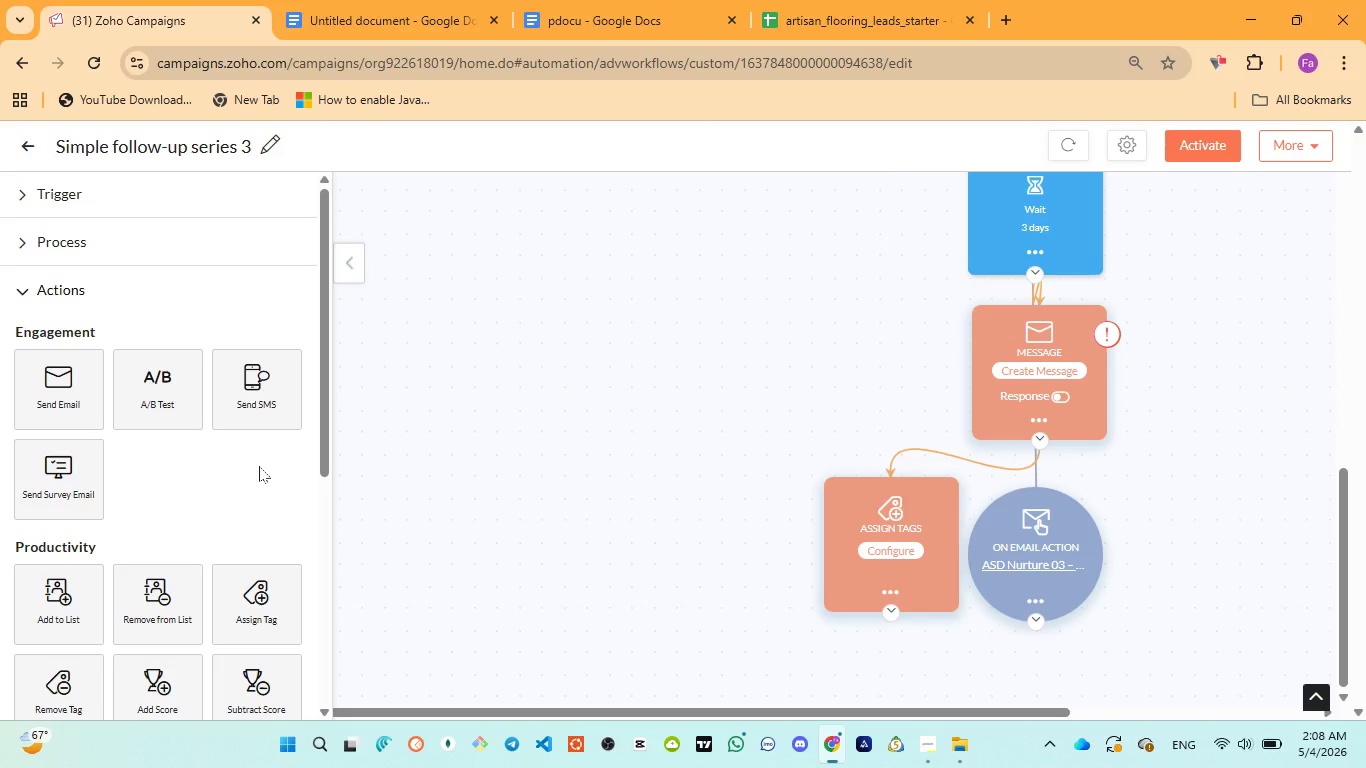 
scroll: coordinate [259, 466], scroll_direction: down, amount: 2.0
 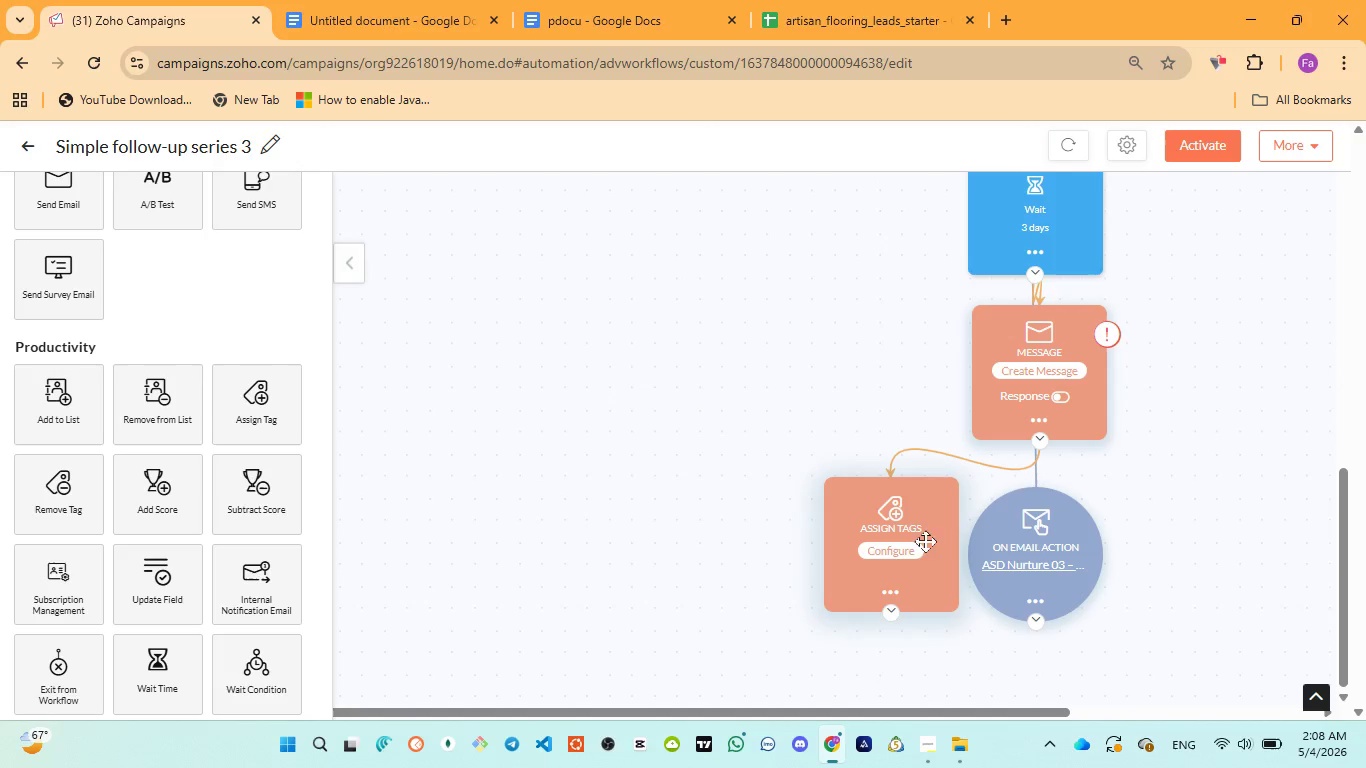 
wait(6.0)
 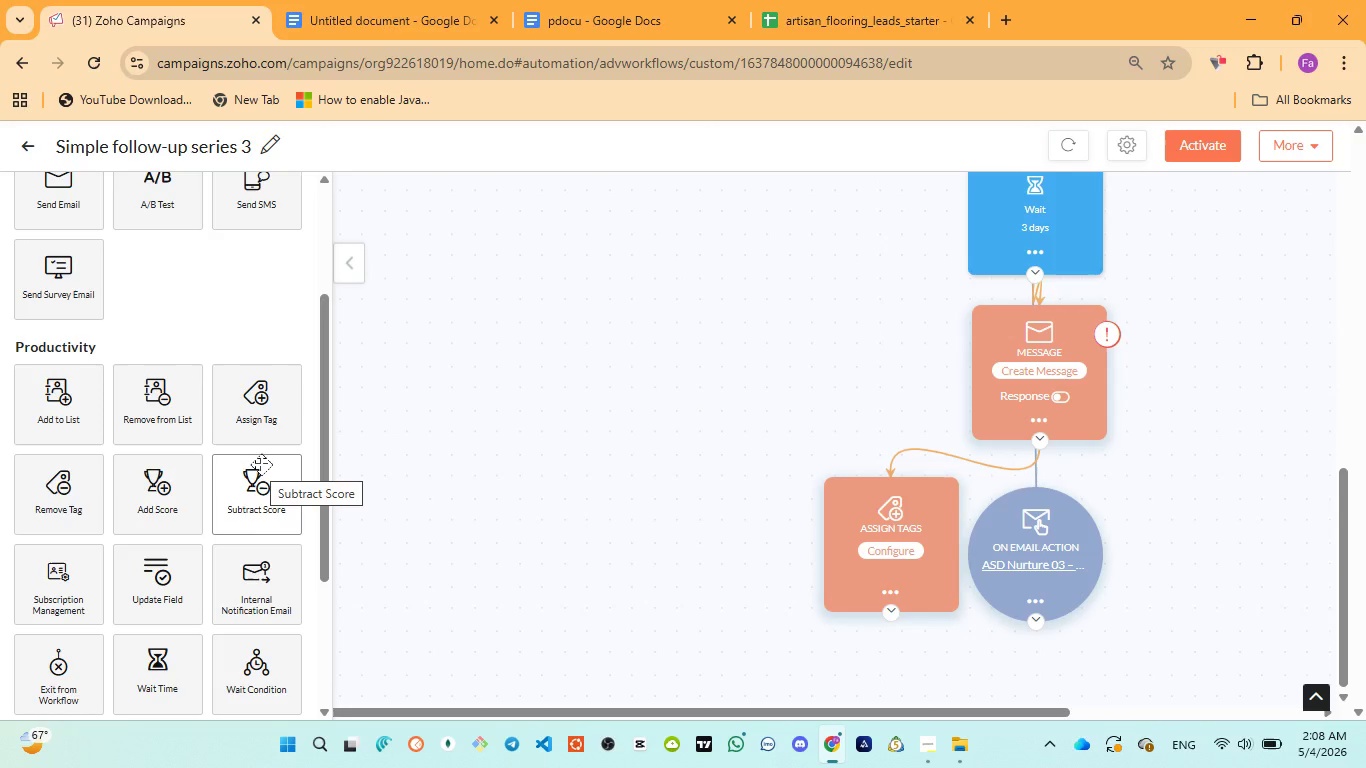 
left_click([1041, 564])
 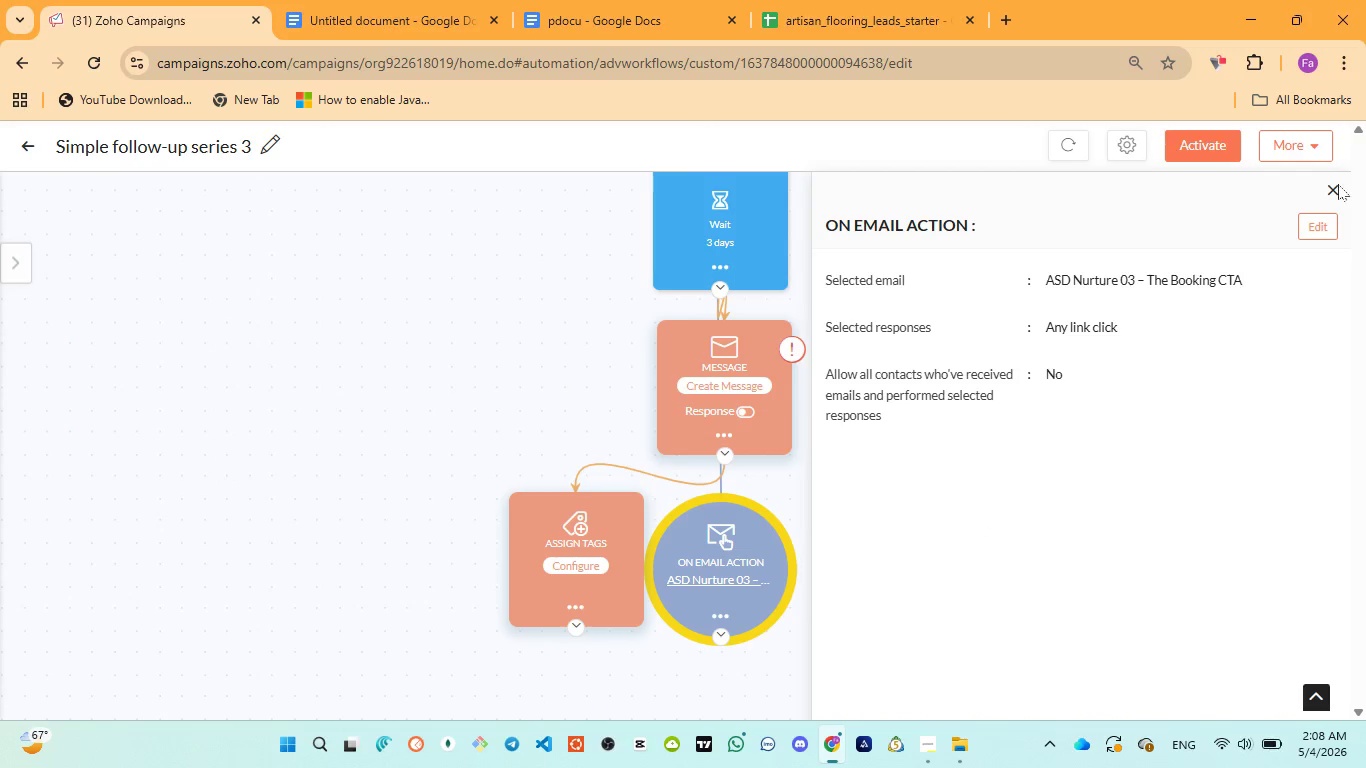 
left_click([1319, 220])
 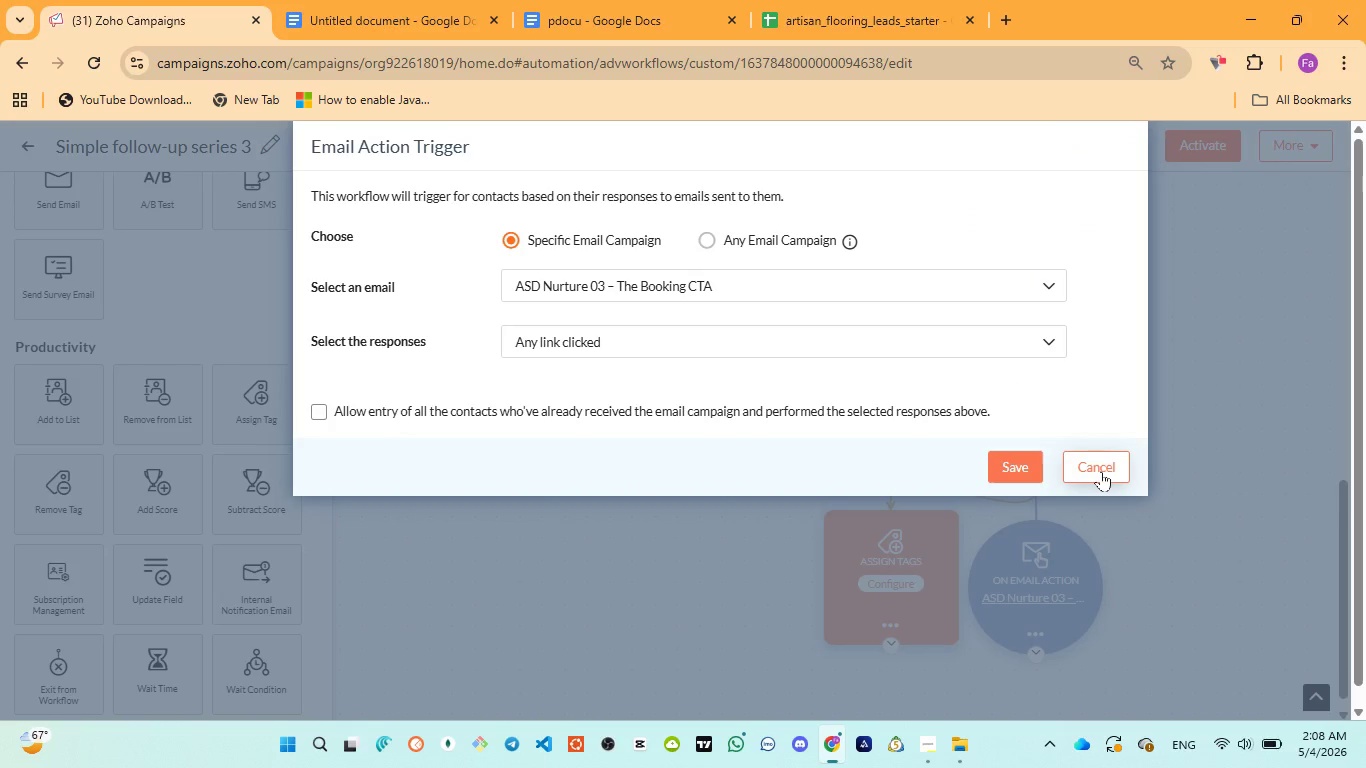 
wait(7.52)
 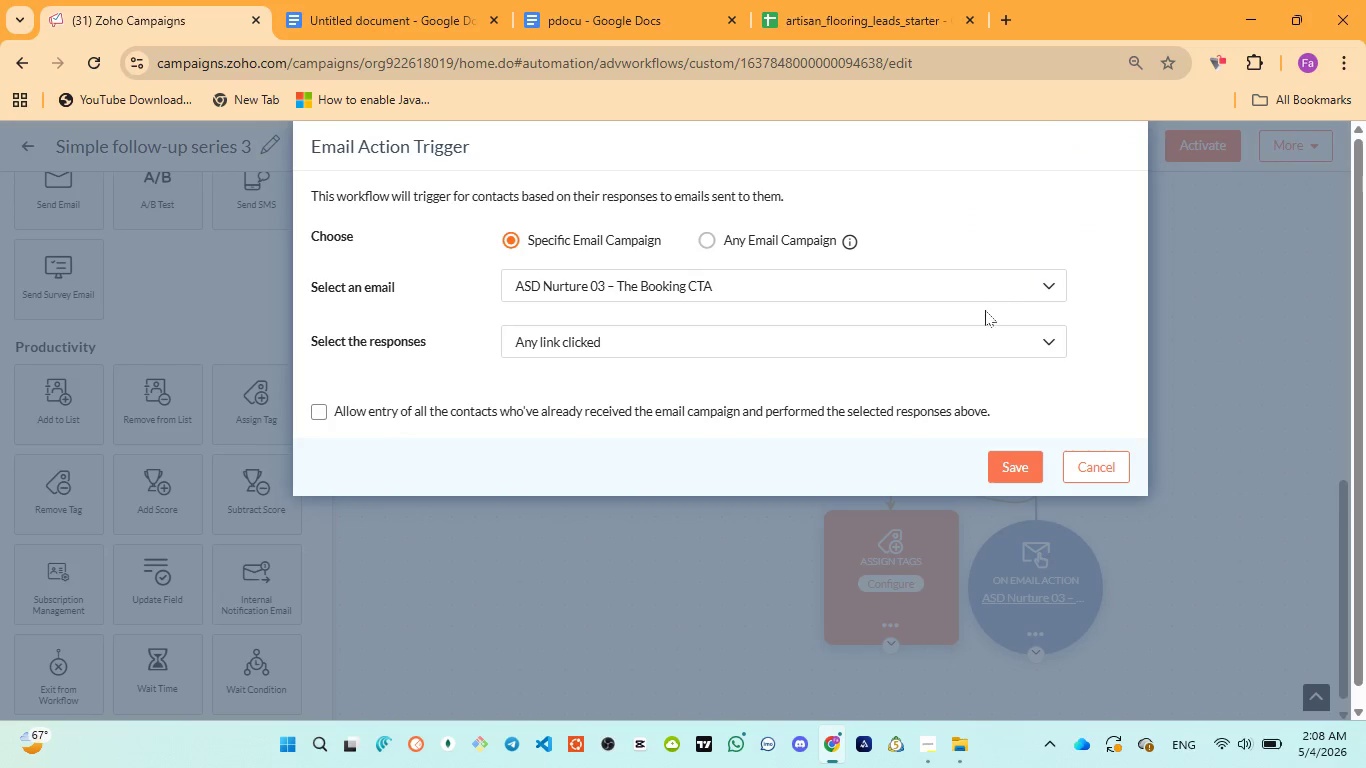 
left_click([649, 417])
 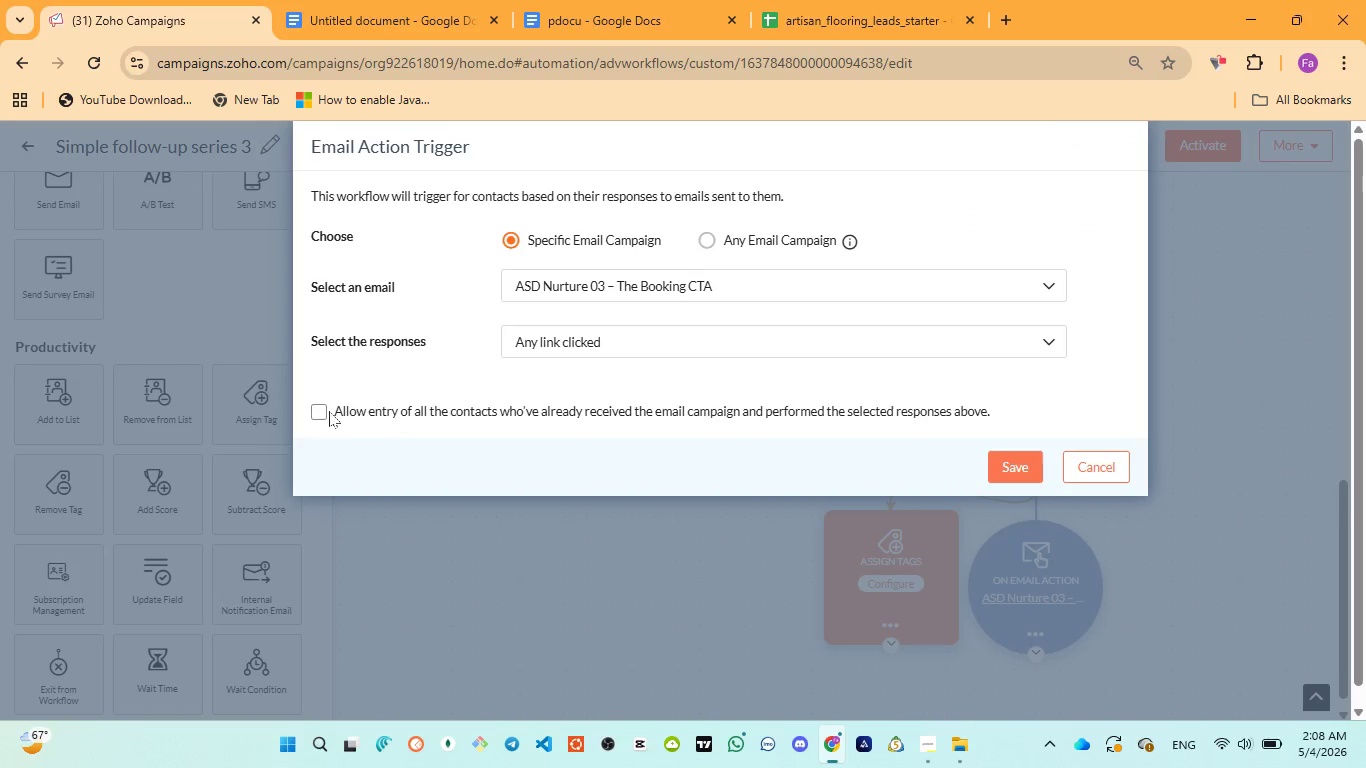 
left_click([328, 412])
 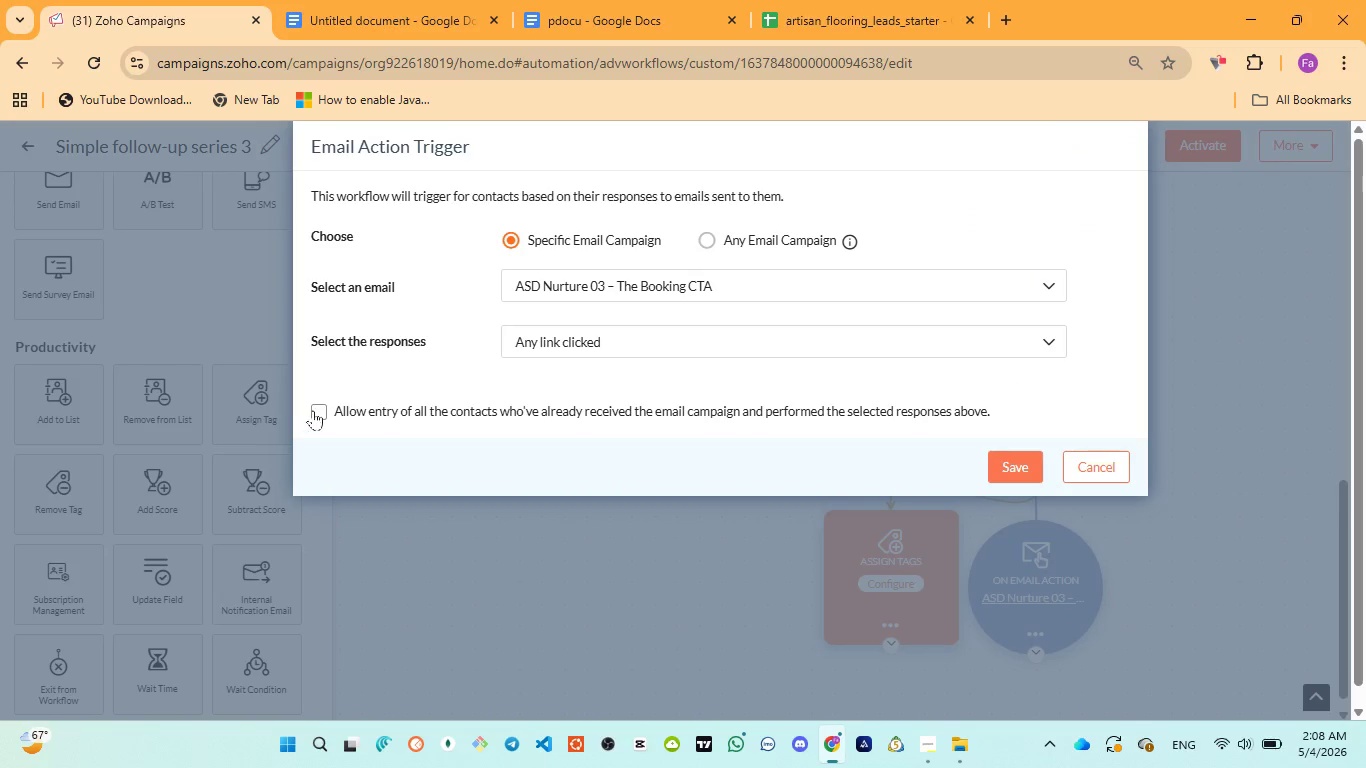 
left_click([324, 407])
 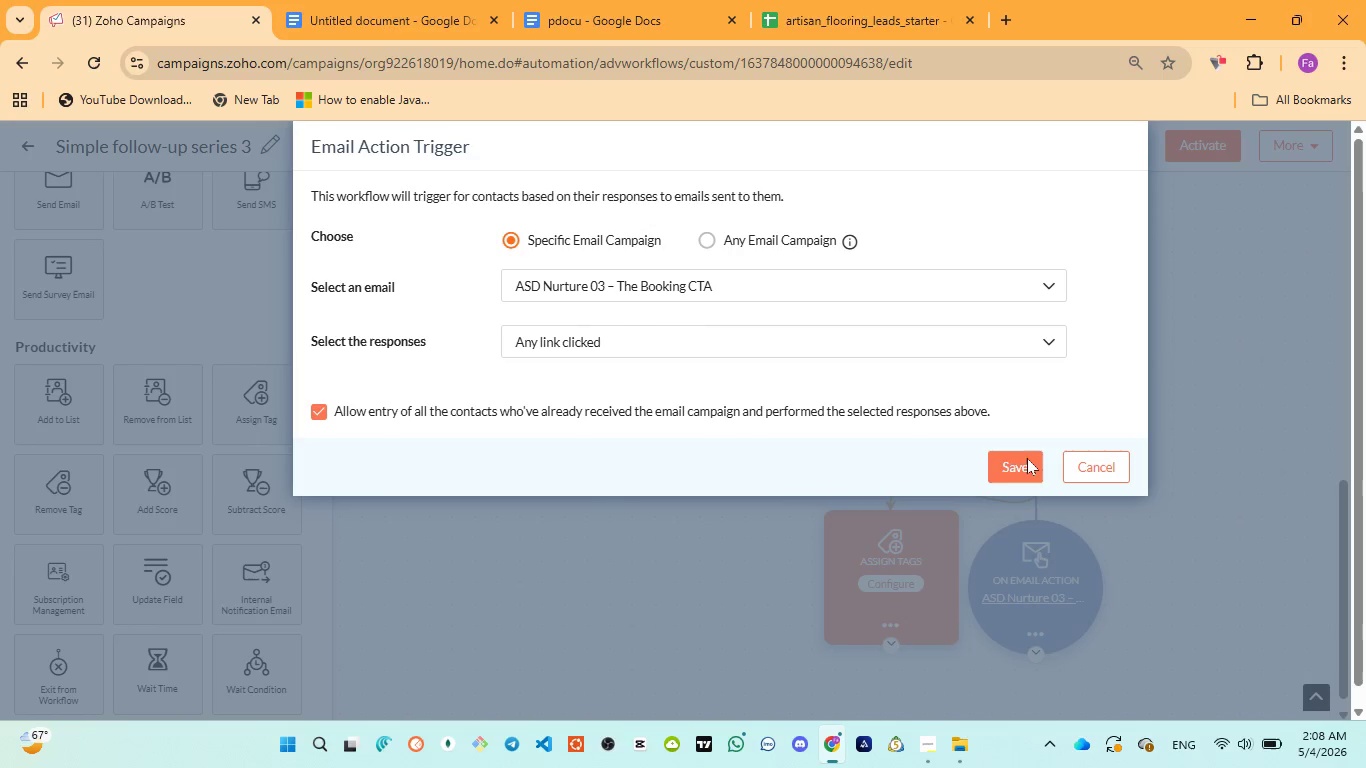 
left_click([1008, 462])
 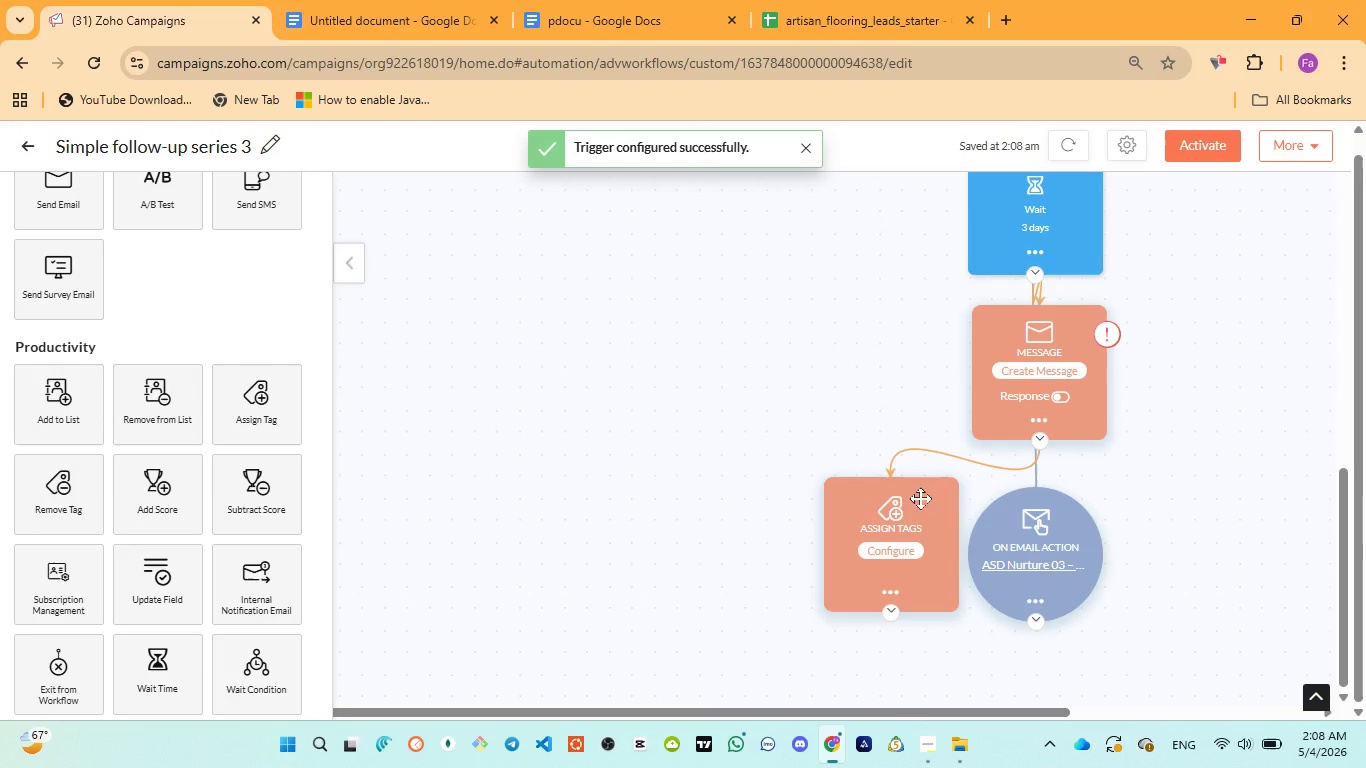 
wait(5.11)
 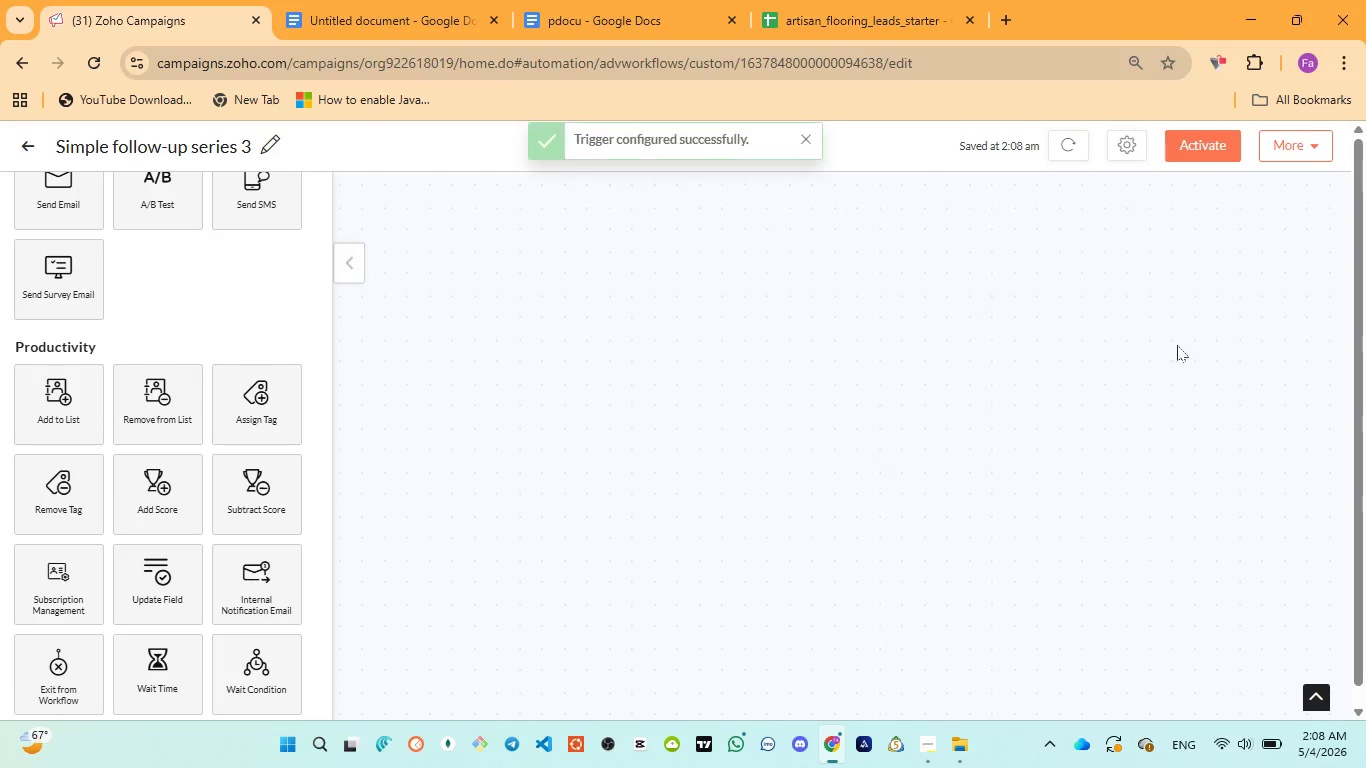 
left_click([906, 552])
 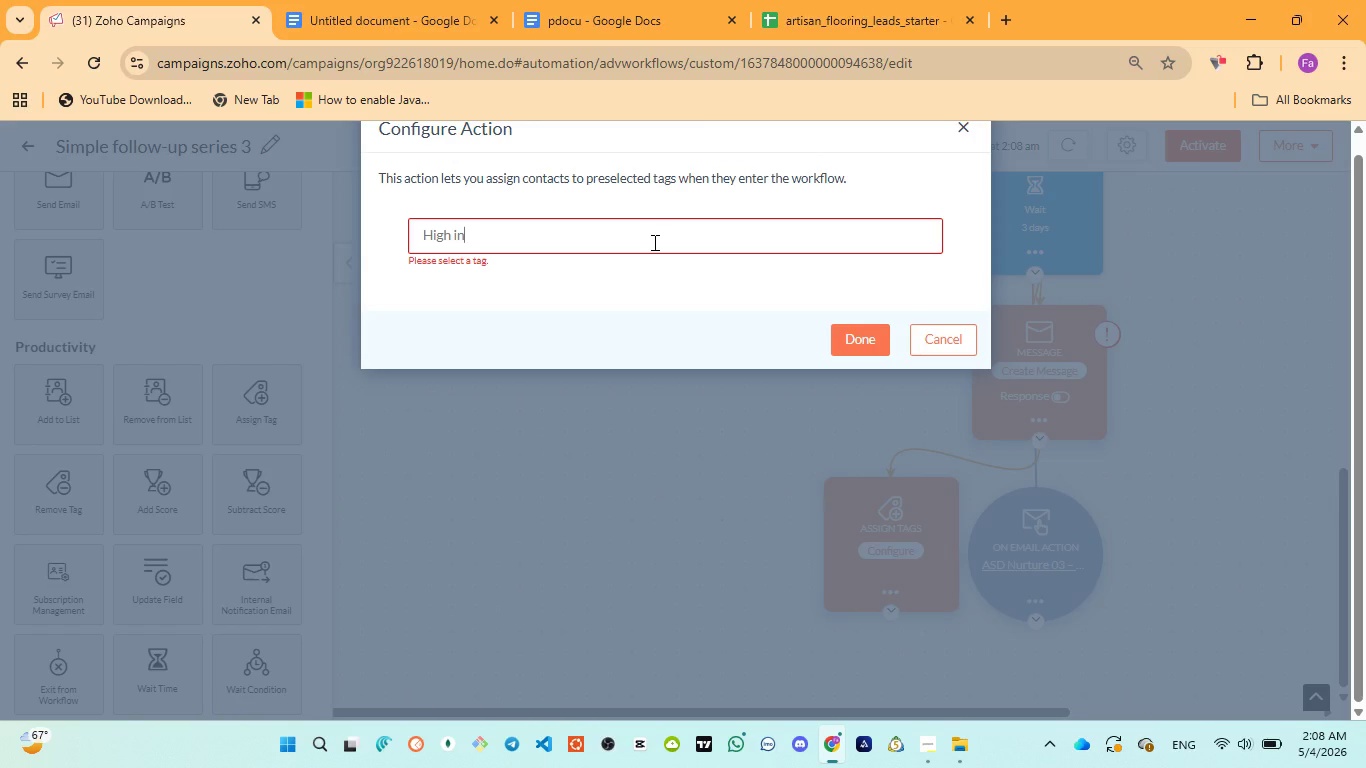 
hold_key(key=Backspace, duration=1.0)
 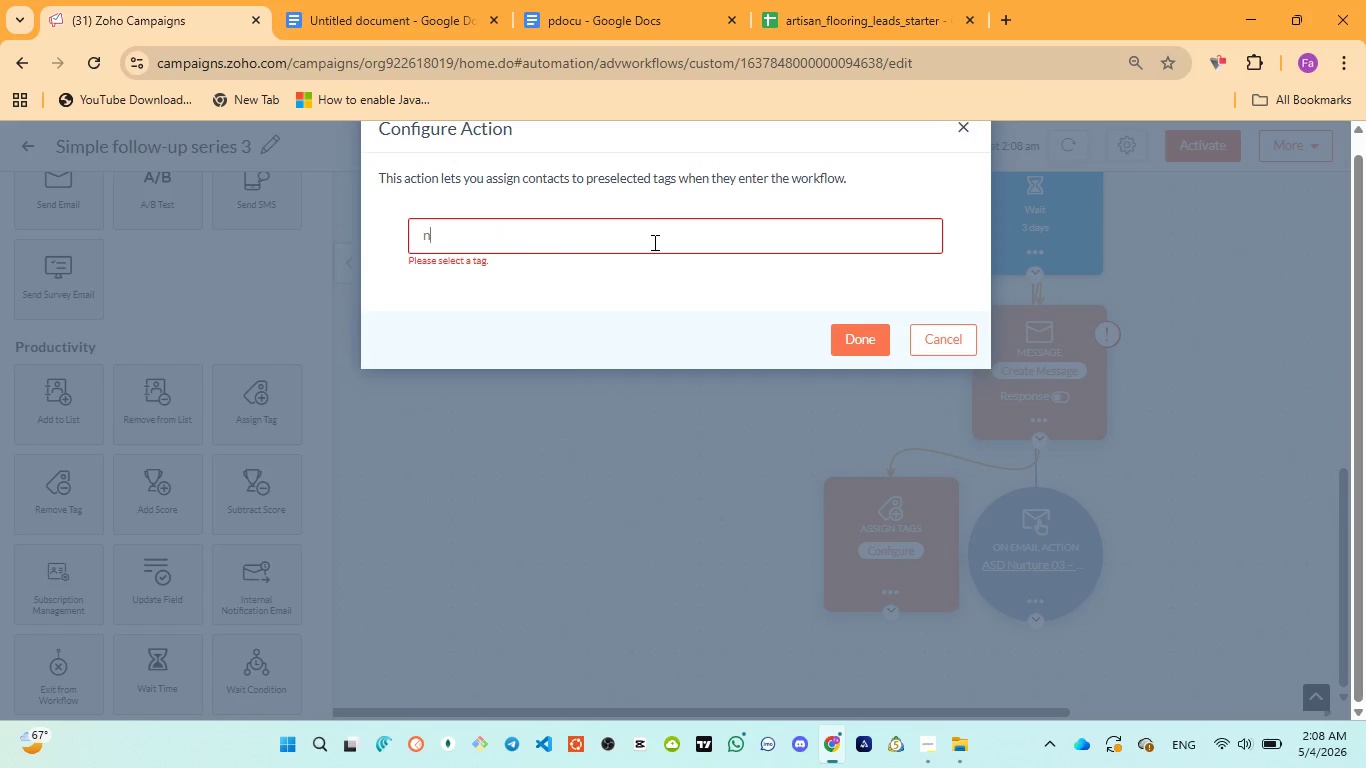 
type(new tag)
 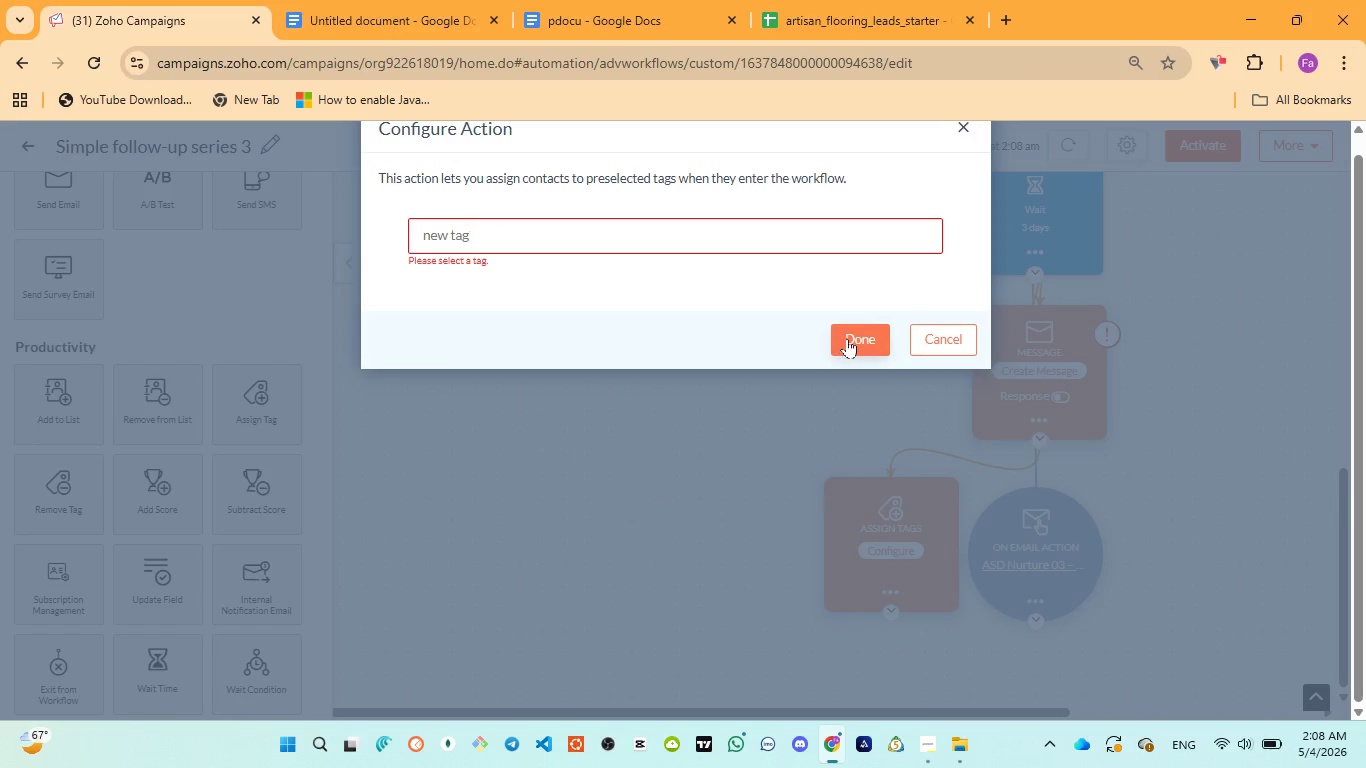 
left_click([850, 338])
 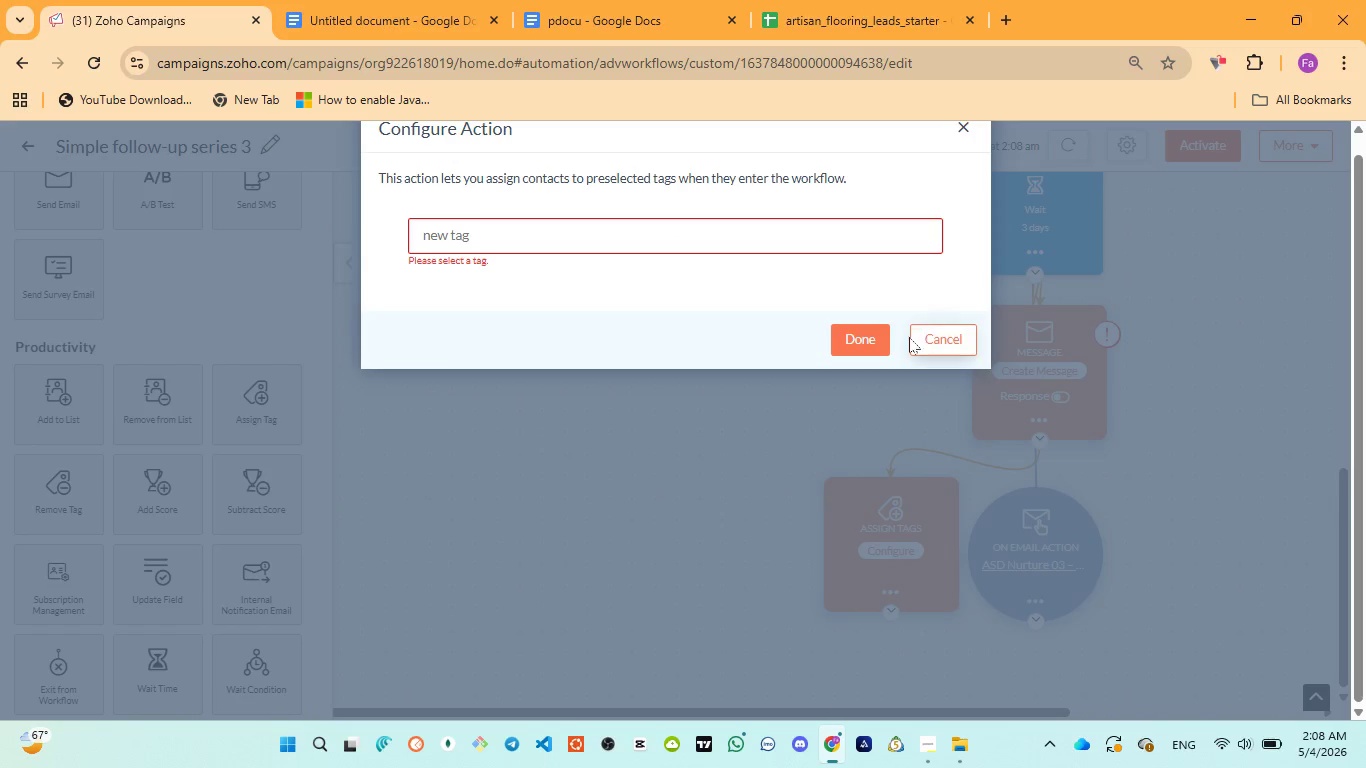 
left_click_drag(start_coordinate=[858, 339], to_coordinate=[865, 339])
 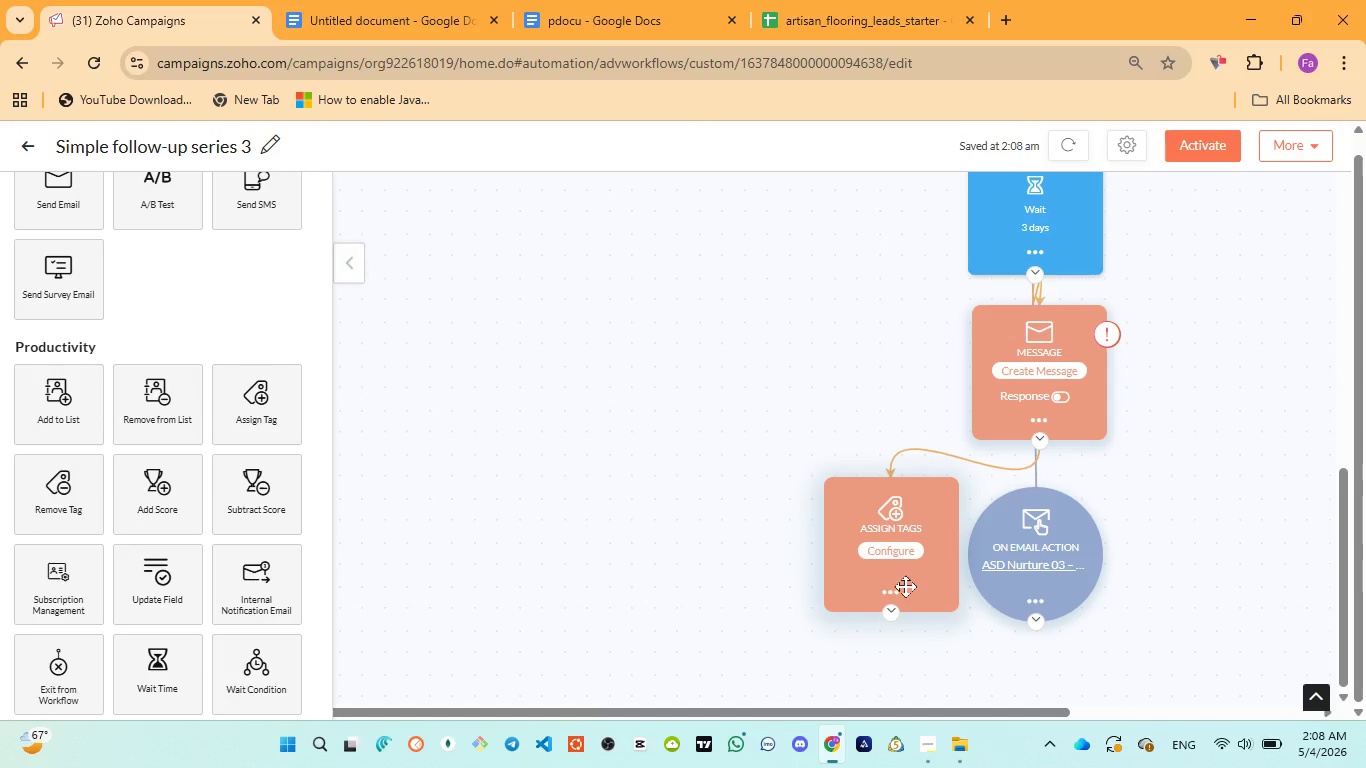 
left_click([897, 592])
 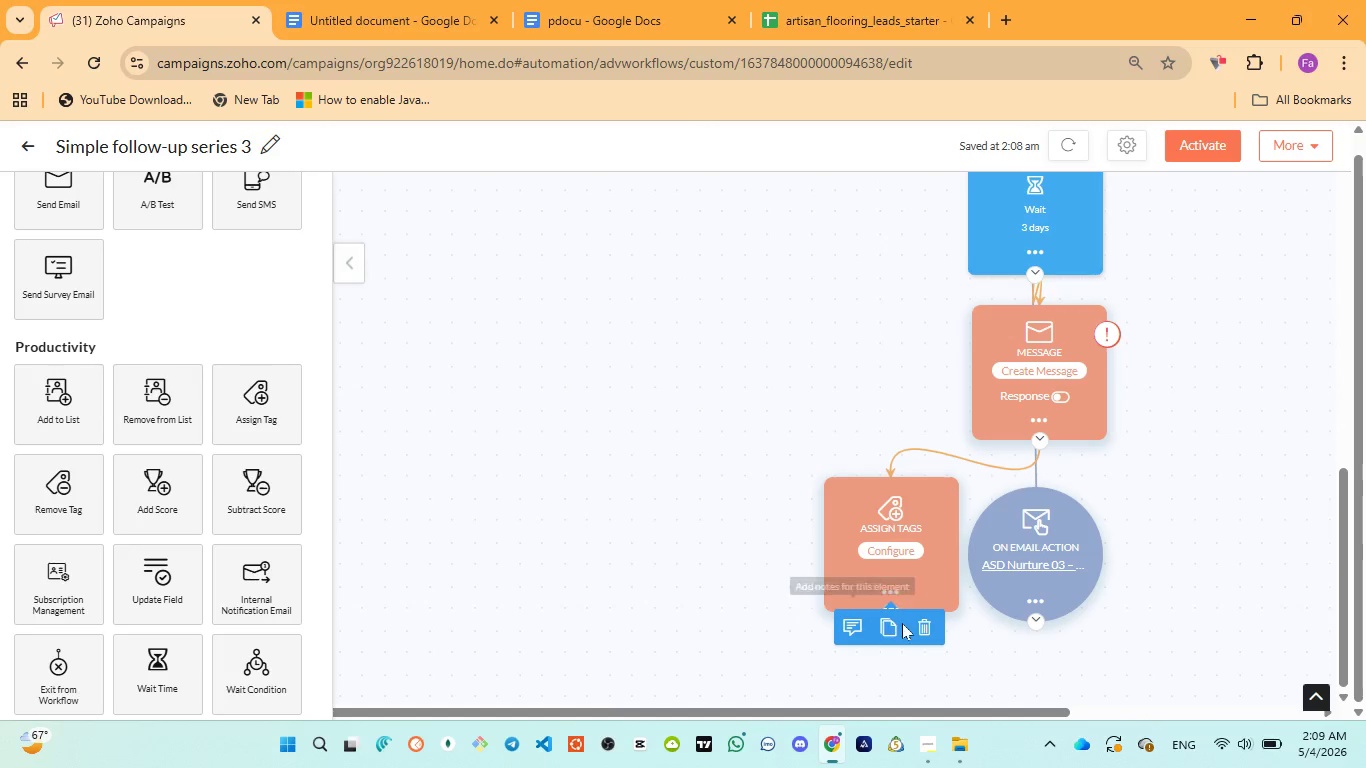 
left_click([928, 623])
 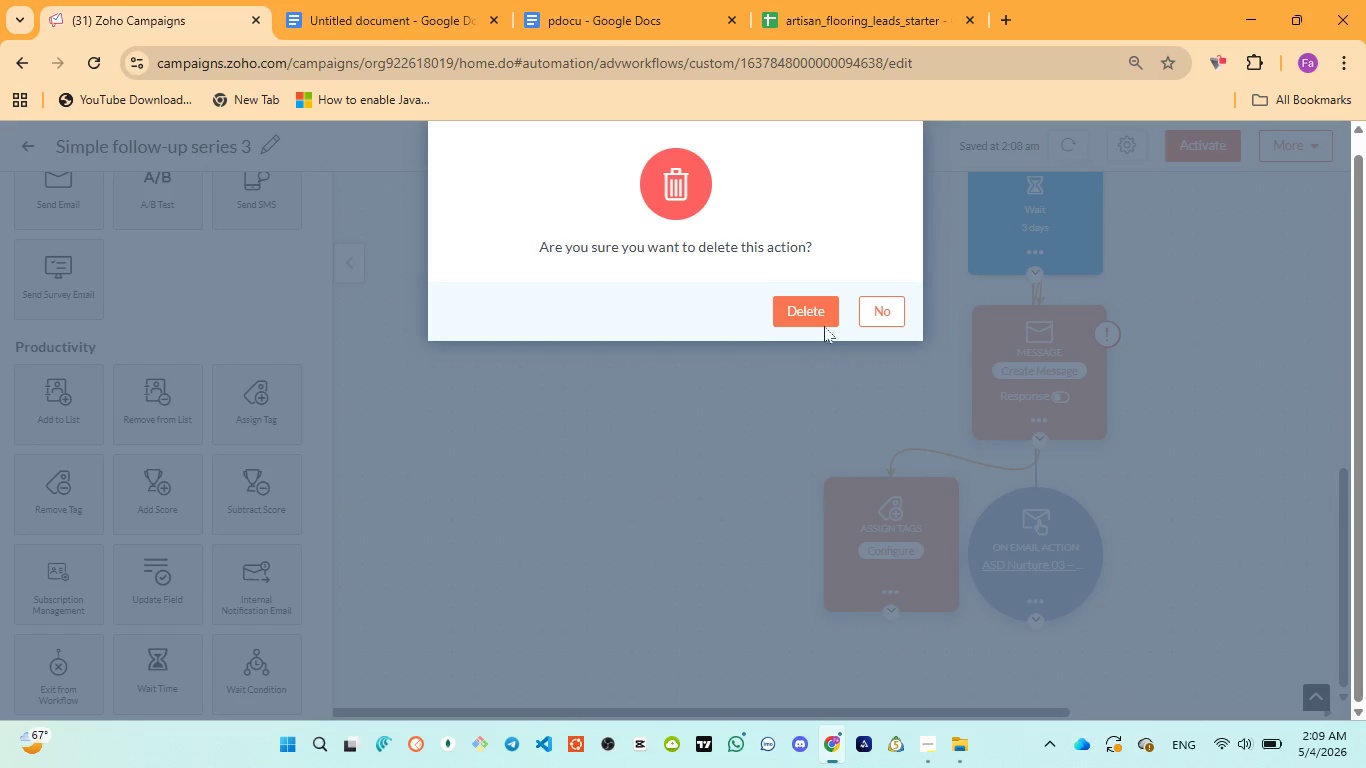 
left_click([816, 311])
 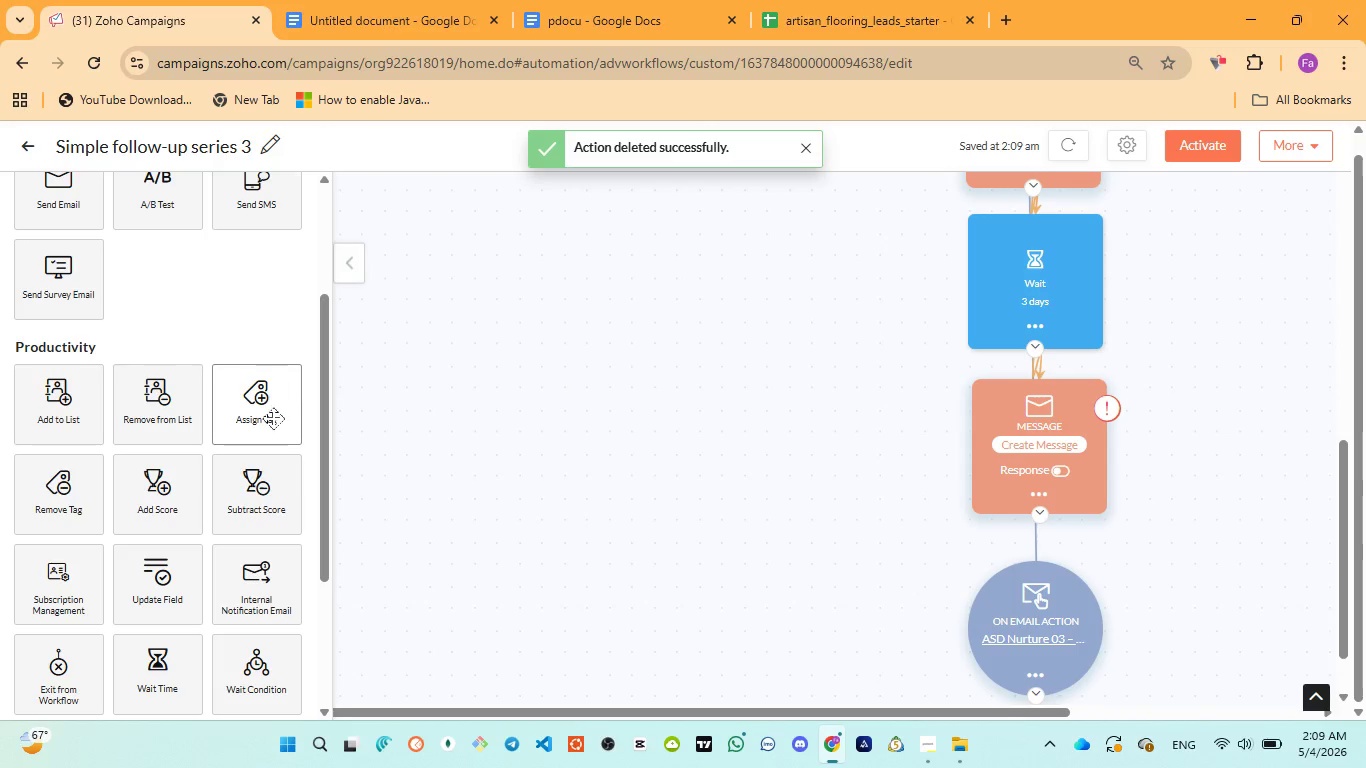 
left_click_drag(start_coordinate=[273, 418], to_coordinate=[999, 692])
 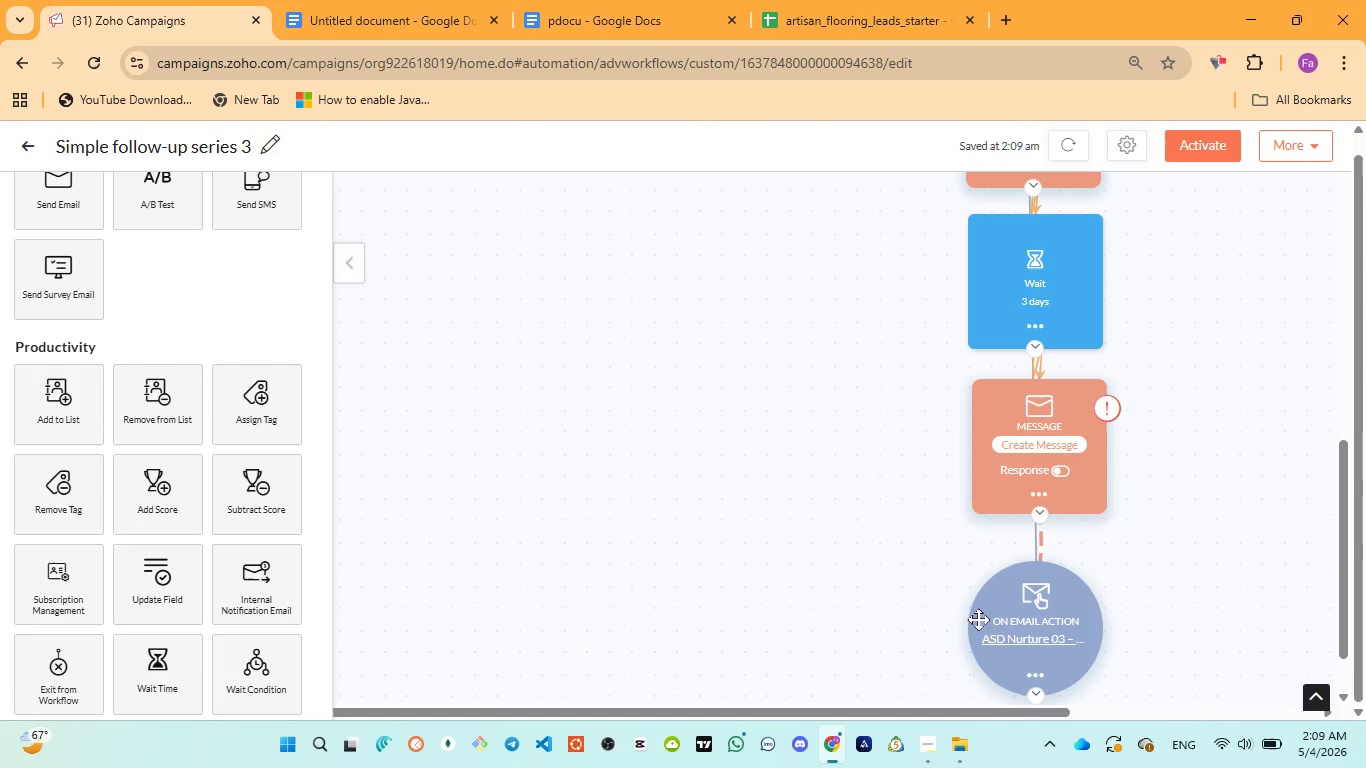 
scroll: coordinate [977, 619], scroll_direction: down, amount: 4.0
 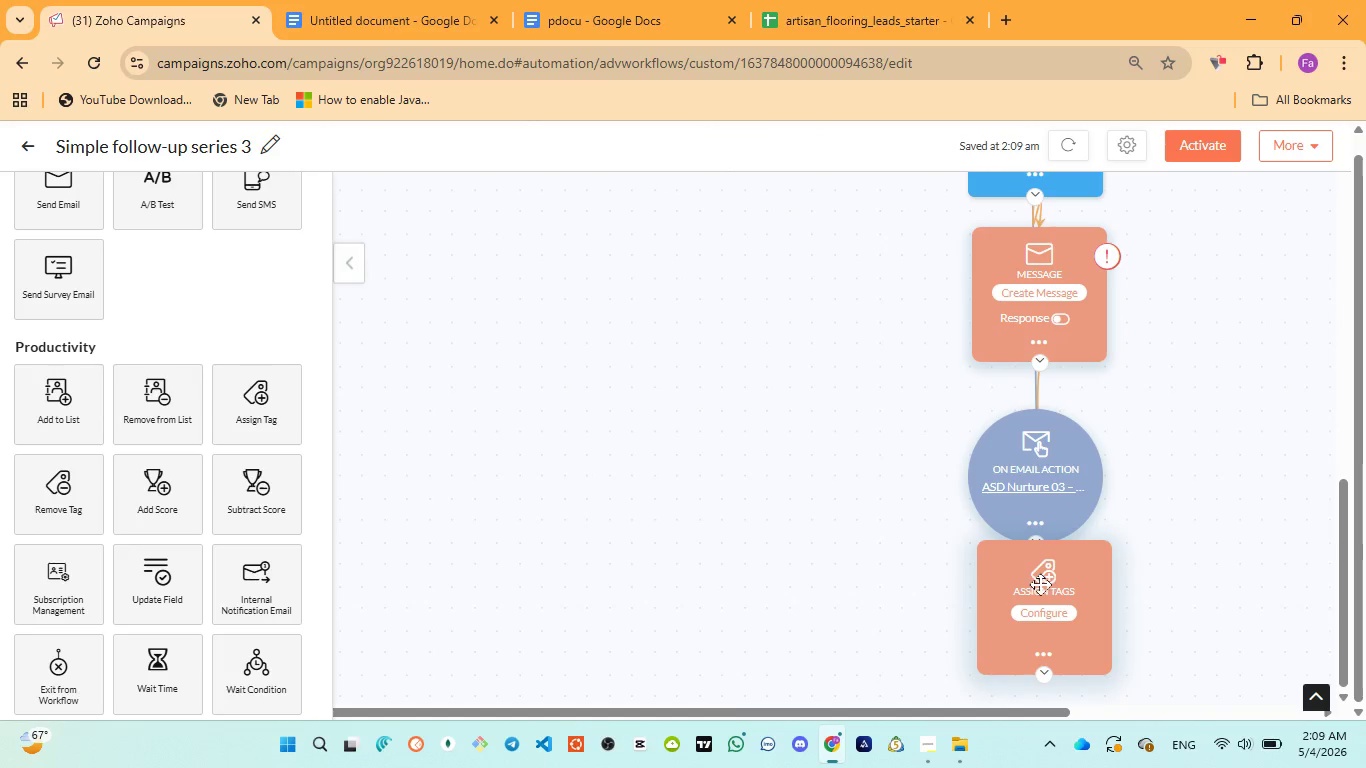 
left_click_drag(start_coordinate=[1041, 583], to_coordinate=[1023, 604])
 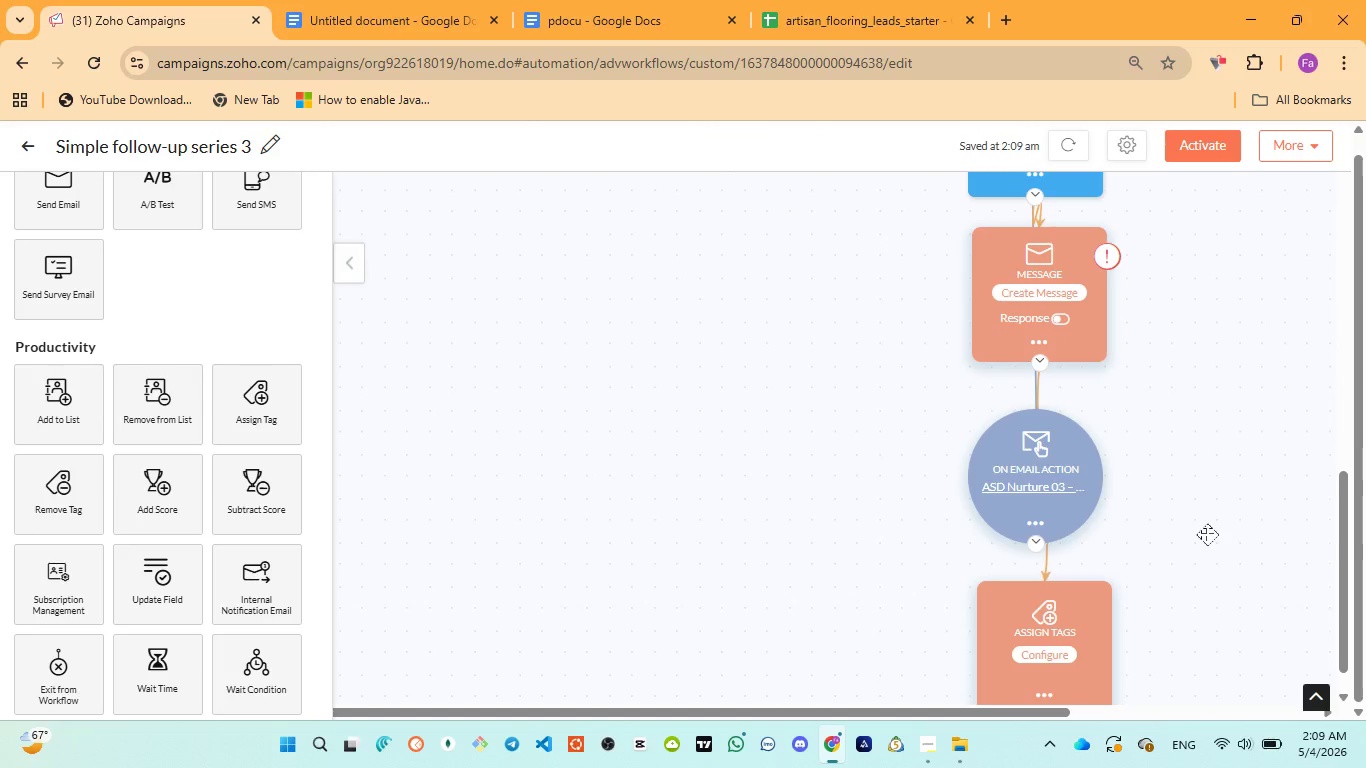 
scroll: coordinate [1207, 534], scroll_direction: down, amount: 3.0
 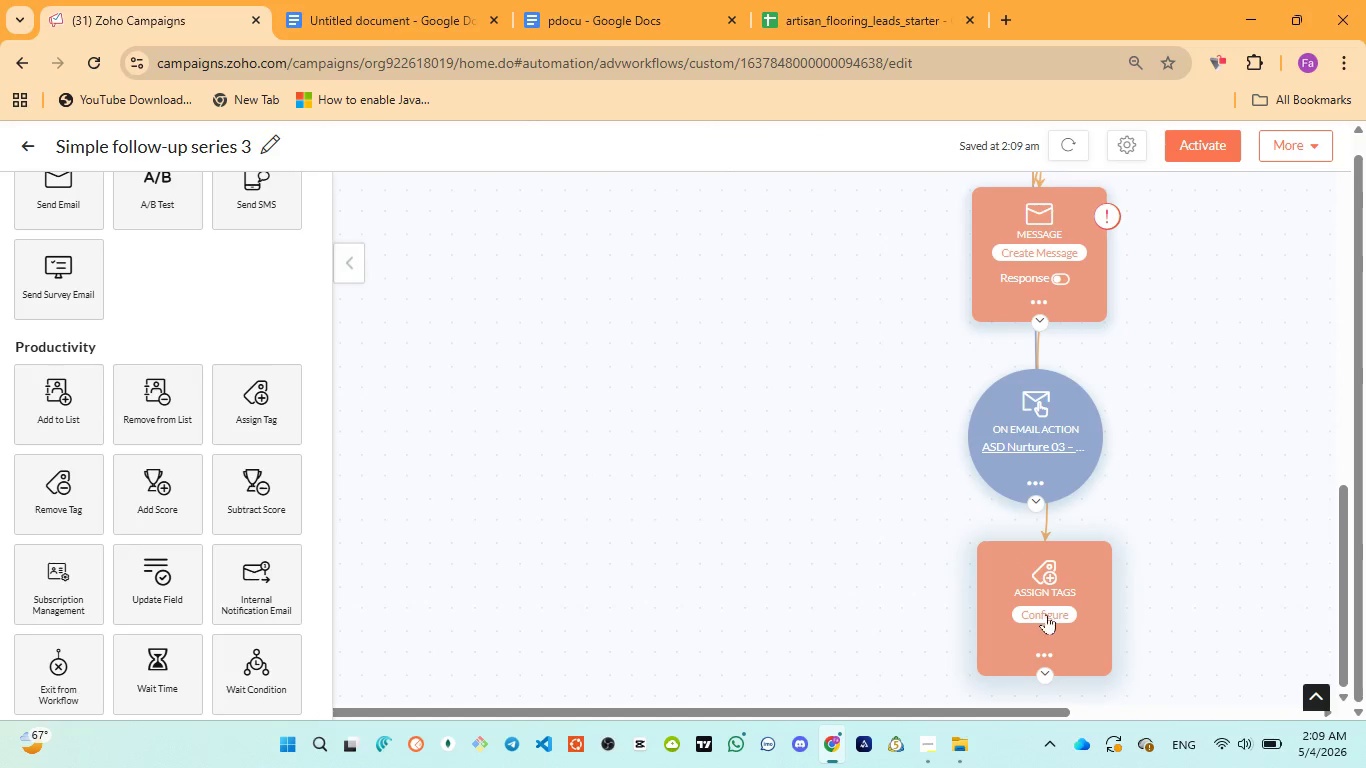 
left_click([1046, 614])
 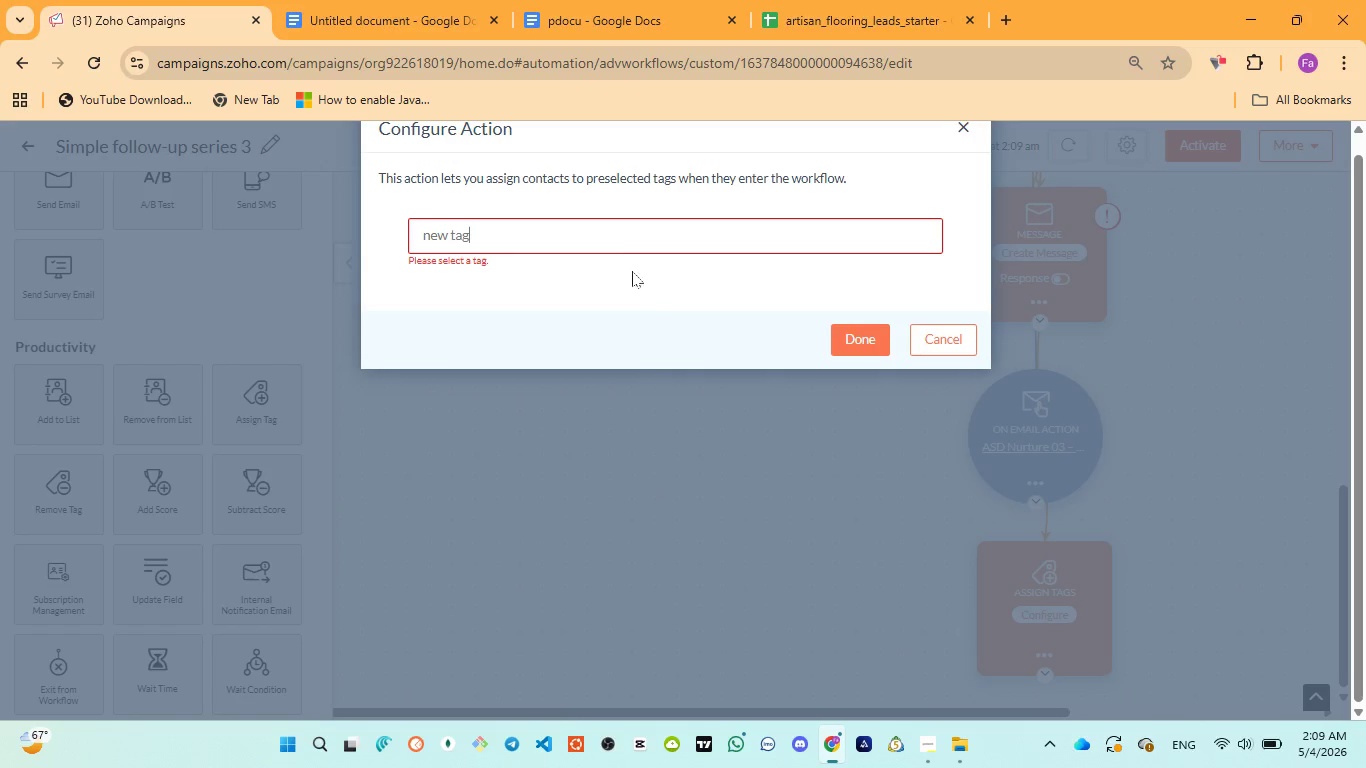 
left_click([619, 238])
 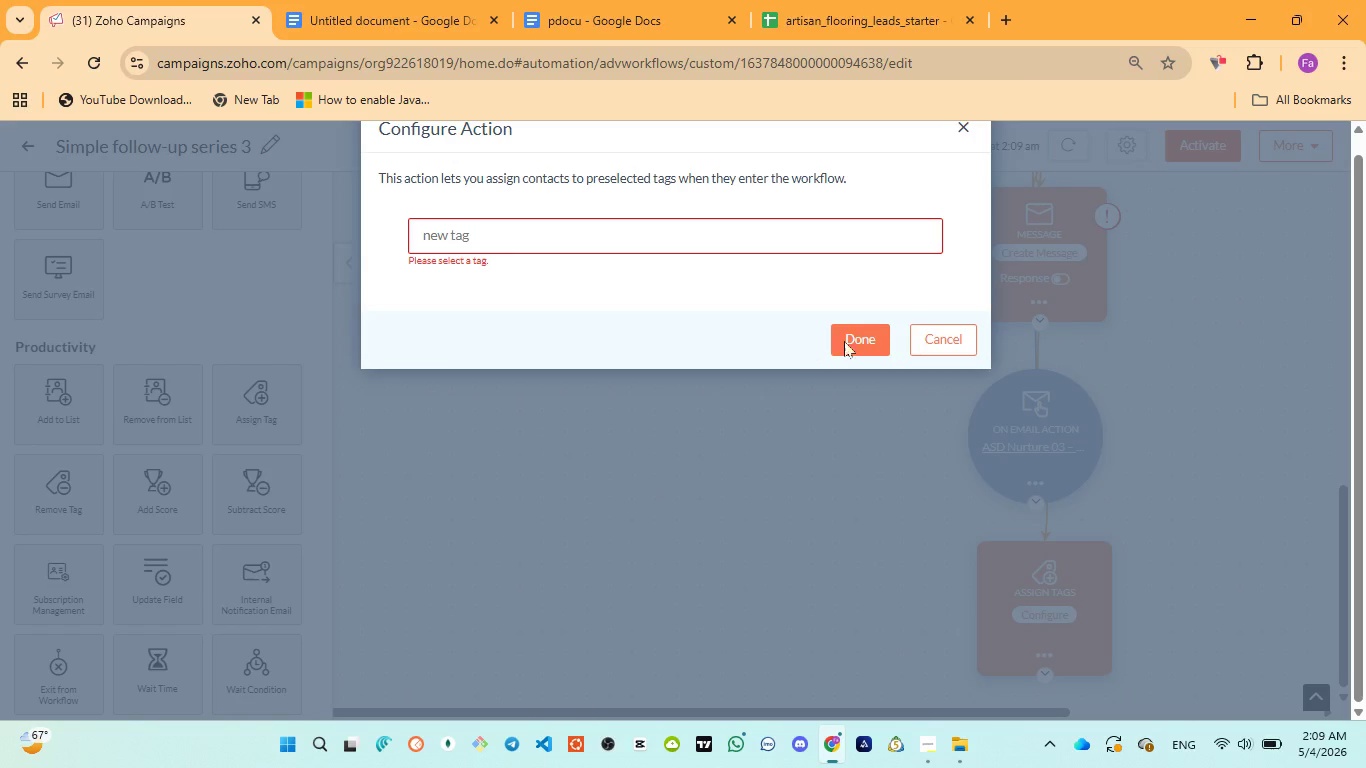 
left_click([854, 336])
 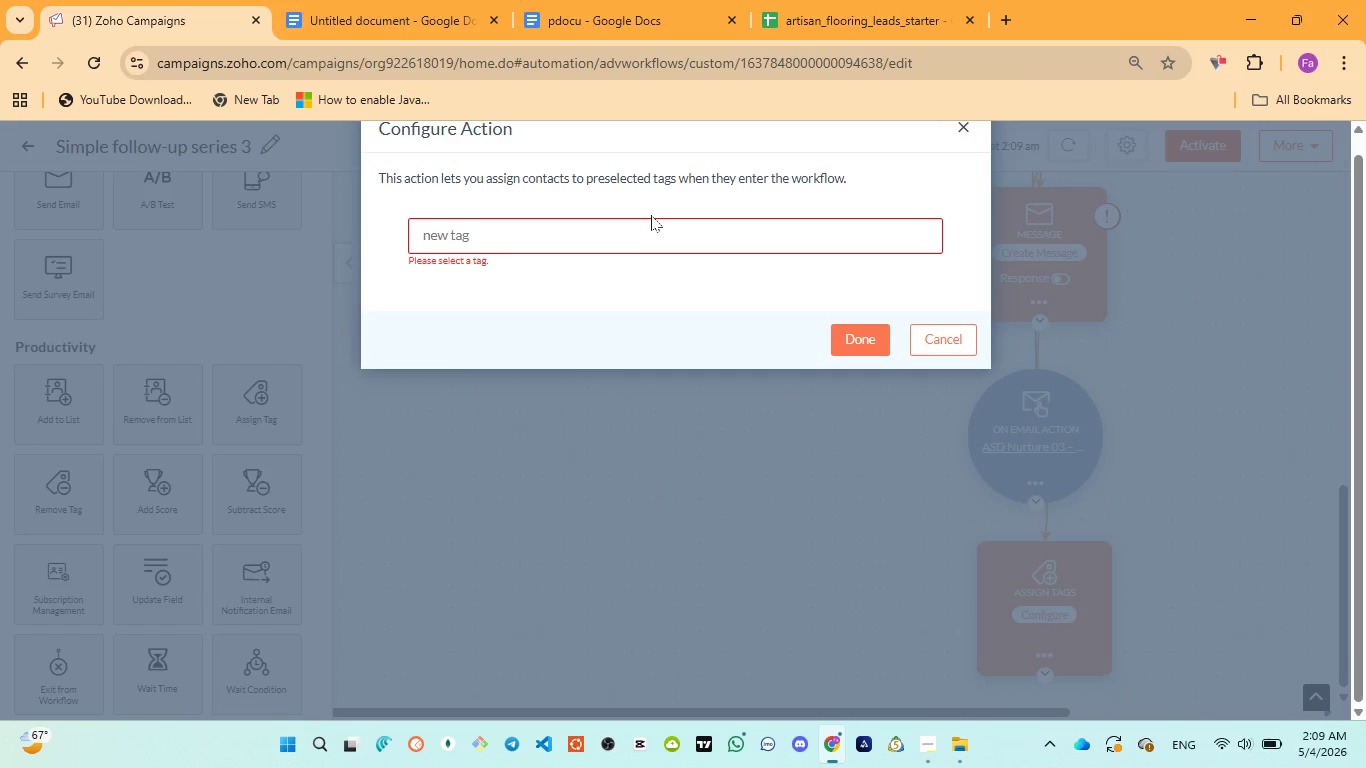 
wait(10.84)
 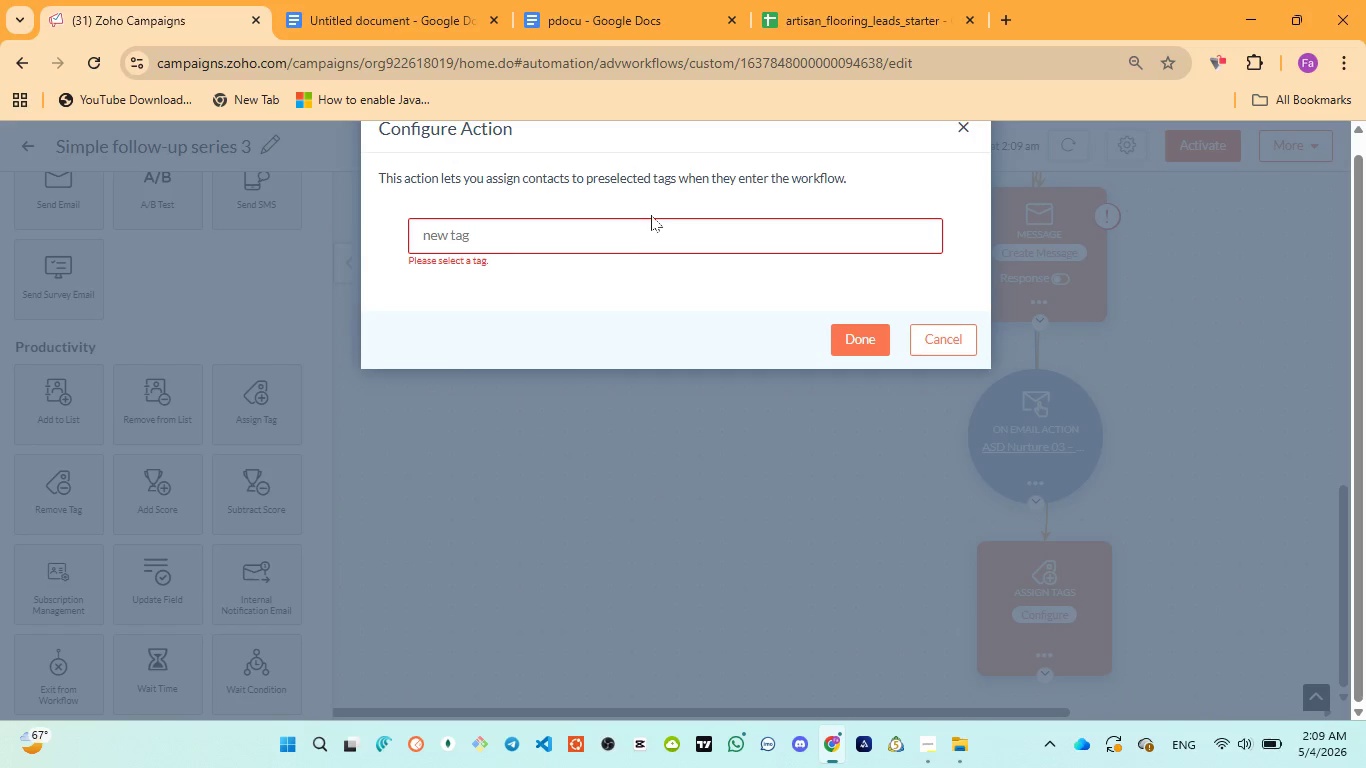 
left_click([962, 126])
 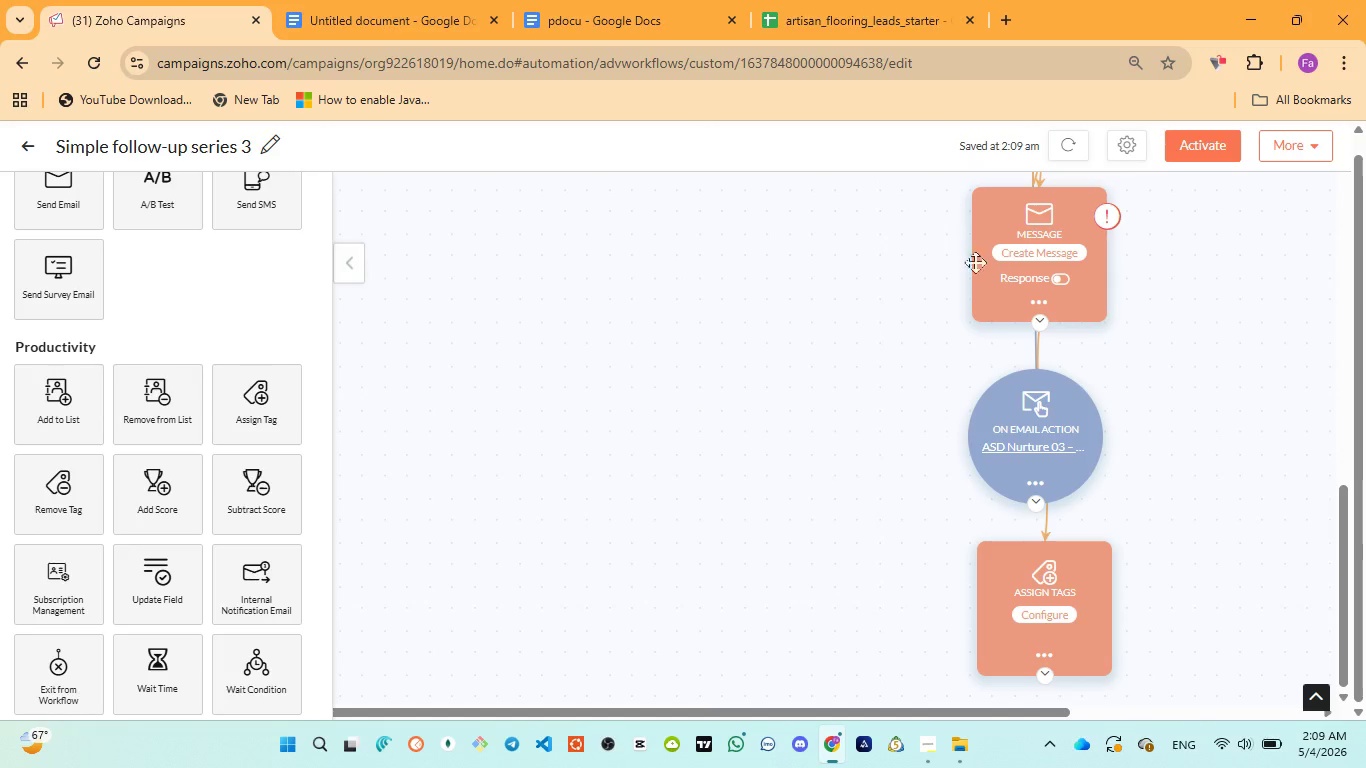 
scroll: coordinate [976, 295], scroll_direction: up, amount: 11.0
 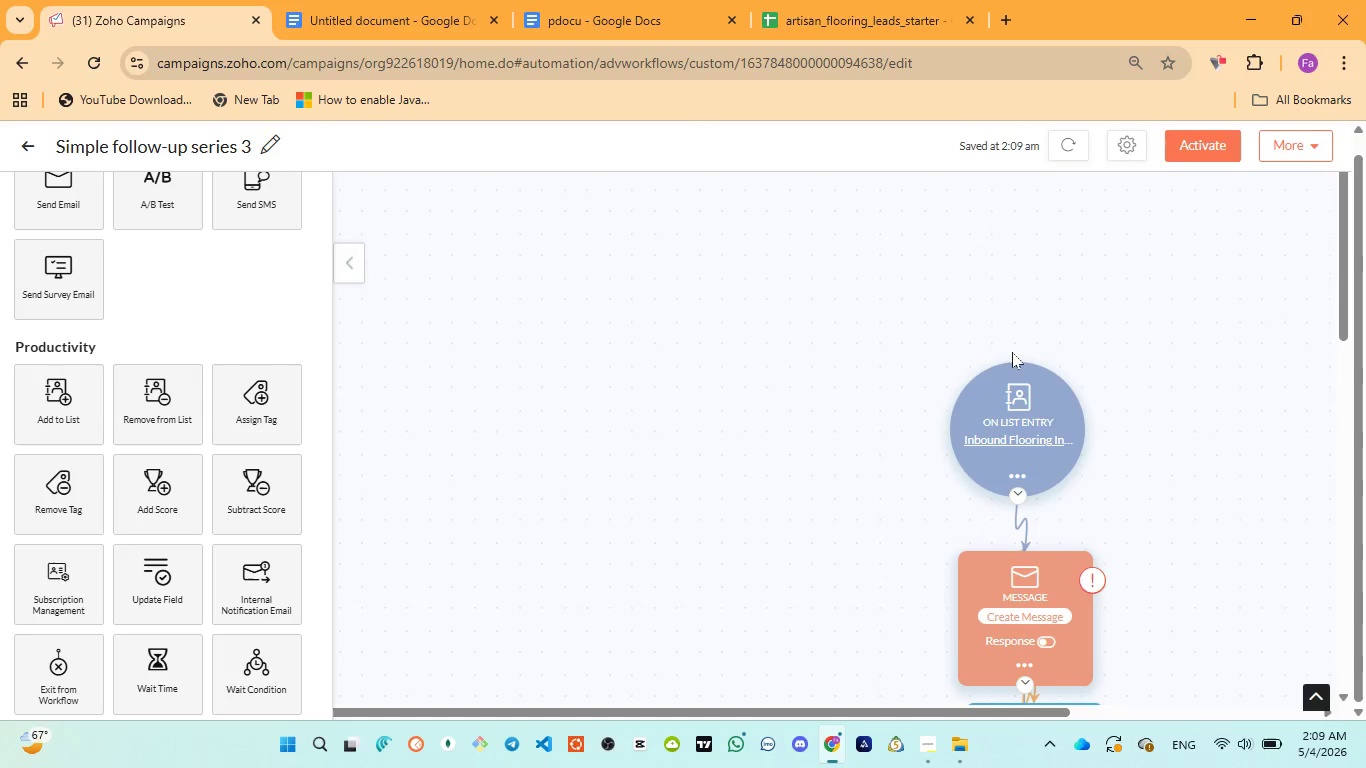 
mouse_move([1078, 408])
 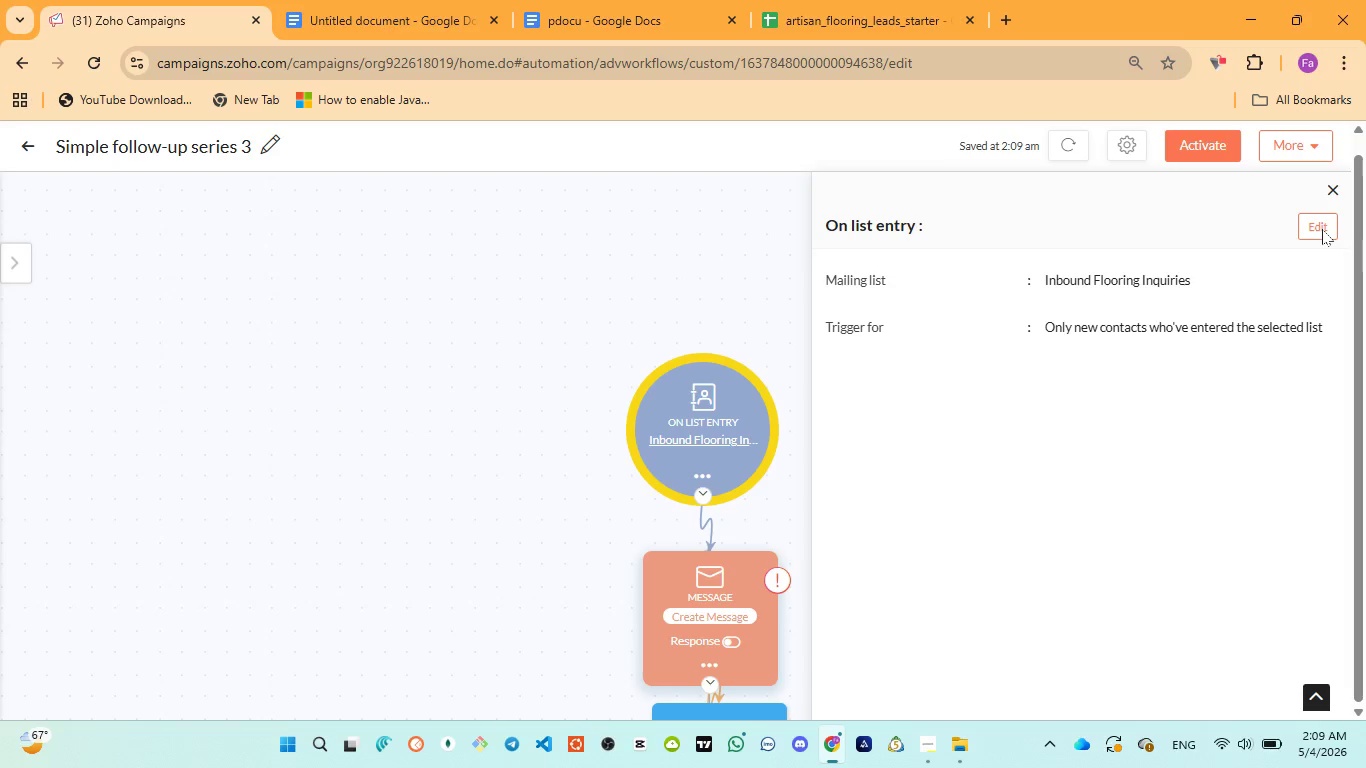 
left_click([1322, 228])
 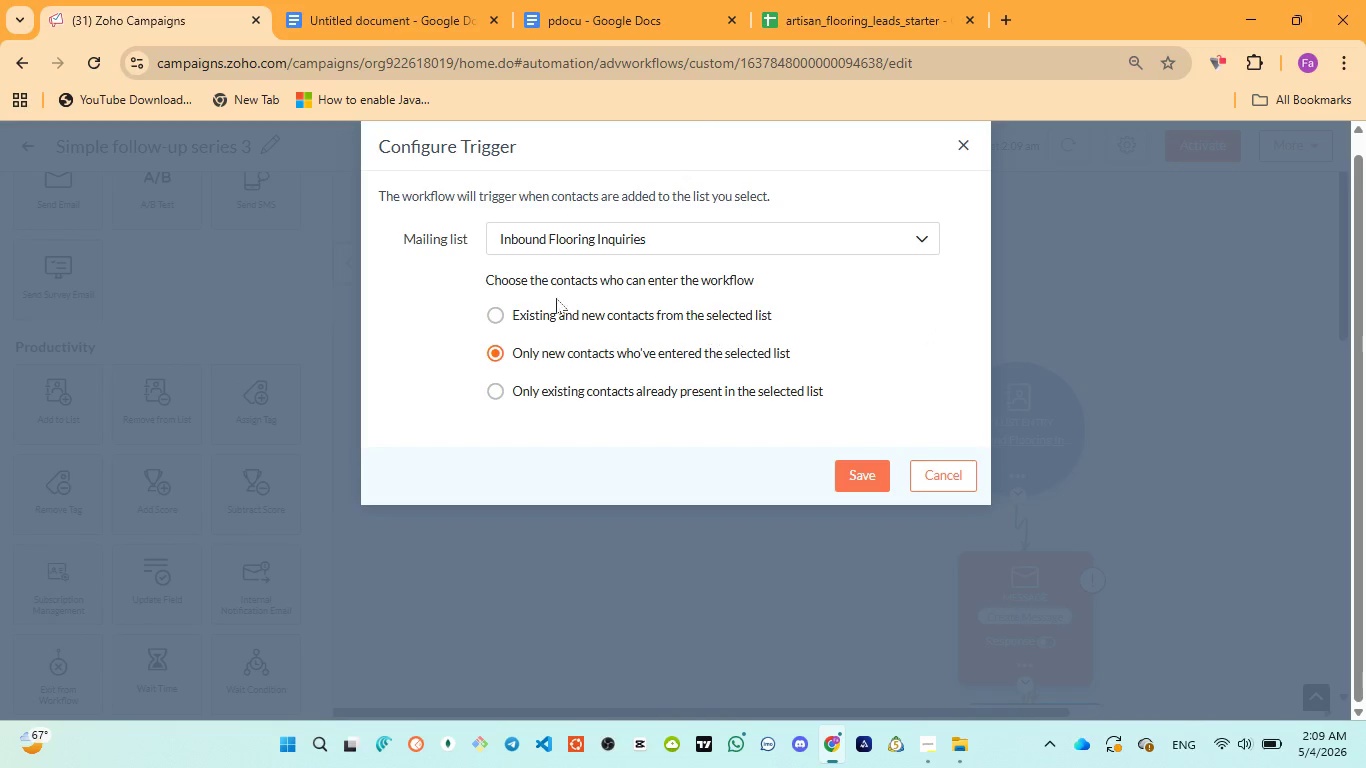 
mouse_move([617, 269])
 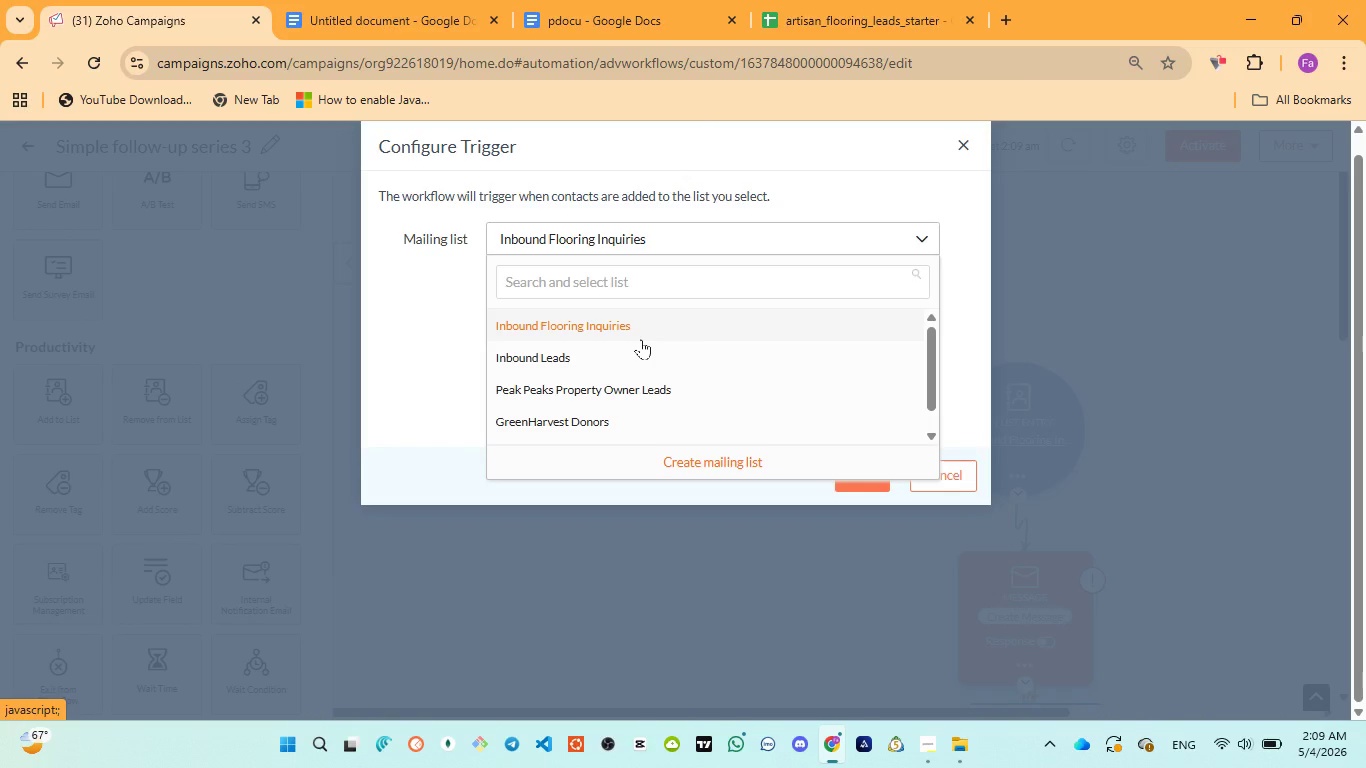 
scroll: coordinate [641, 340], scroll_direction: down, amount: 2.0
 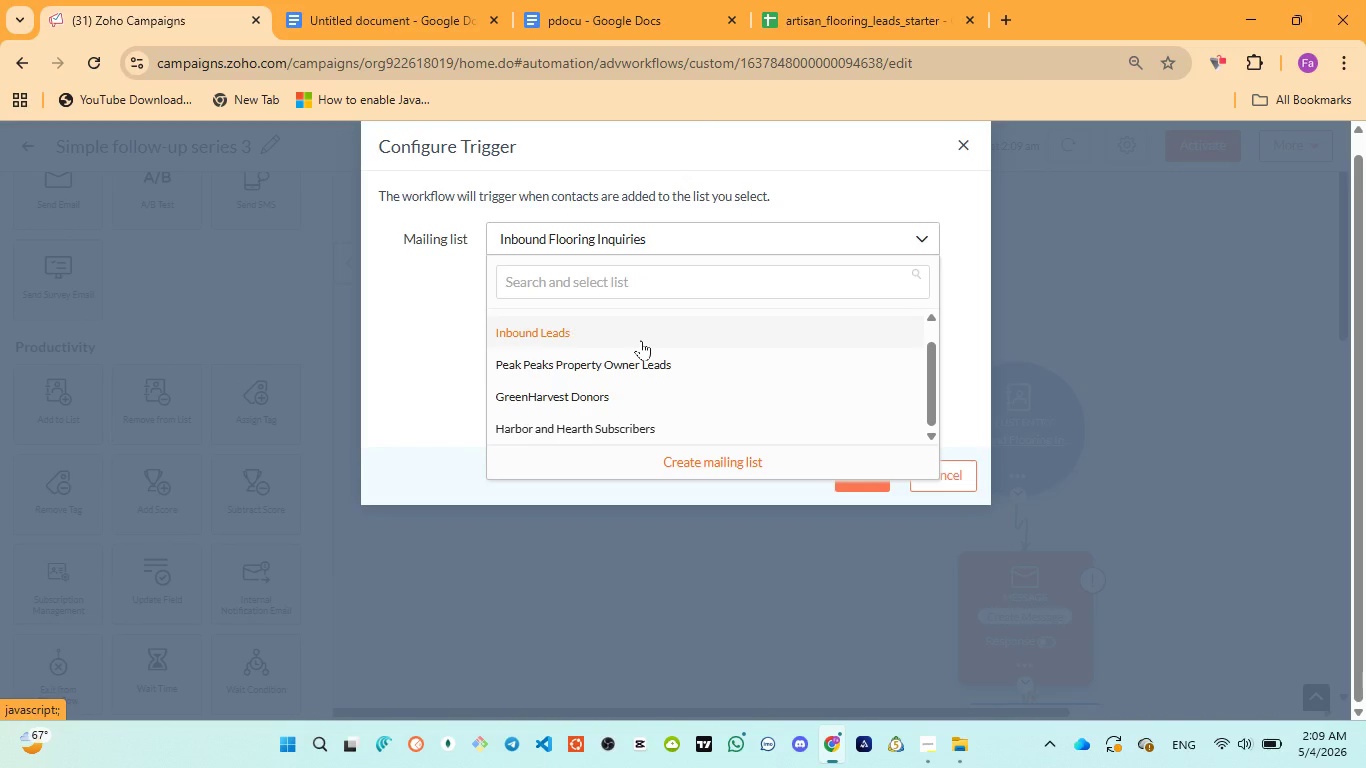 
scroll: coordinate [642, 341], scroll_direction: none, amount: 0.0
 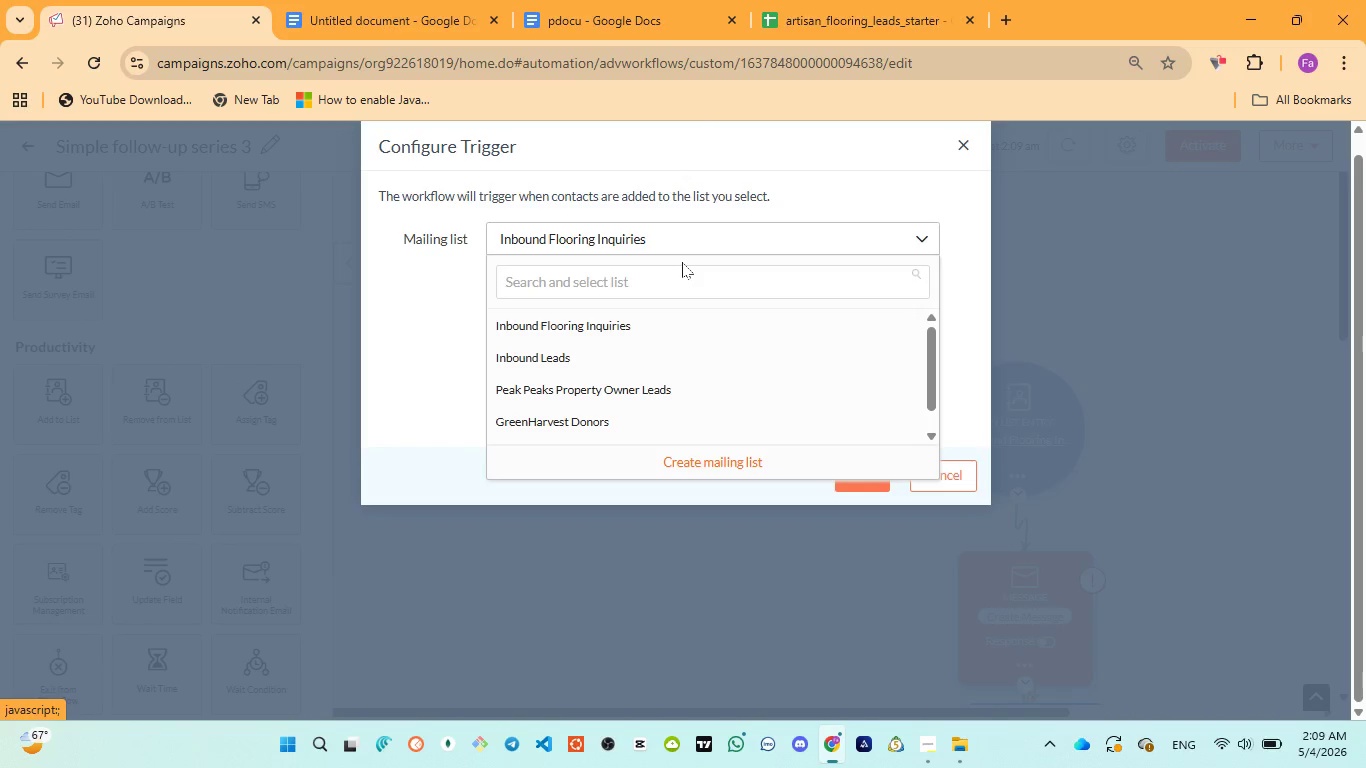 
mouse_move([662, 245])
 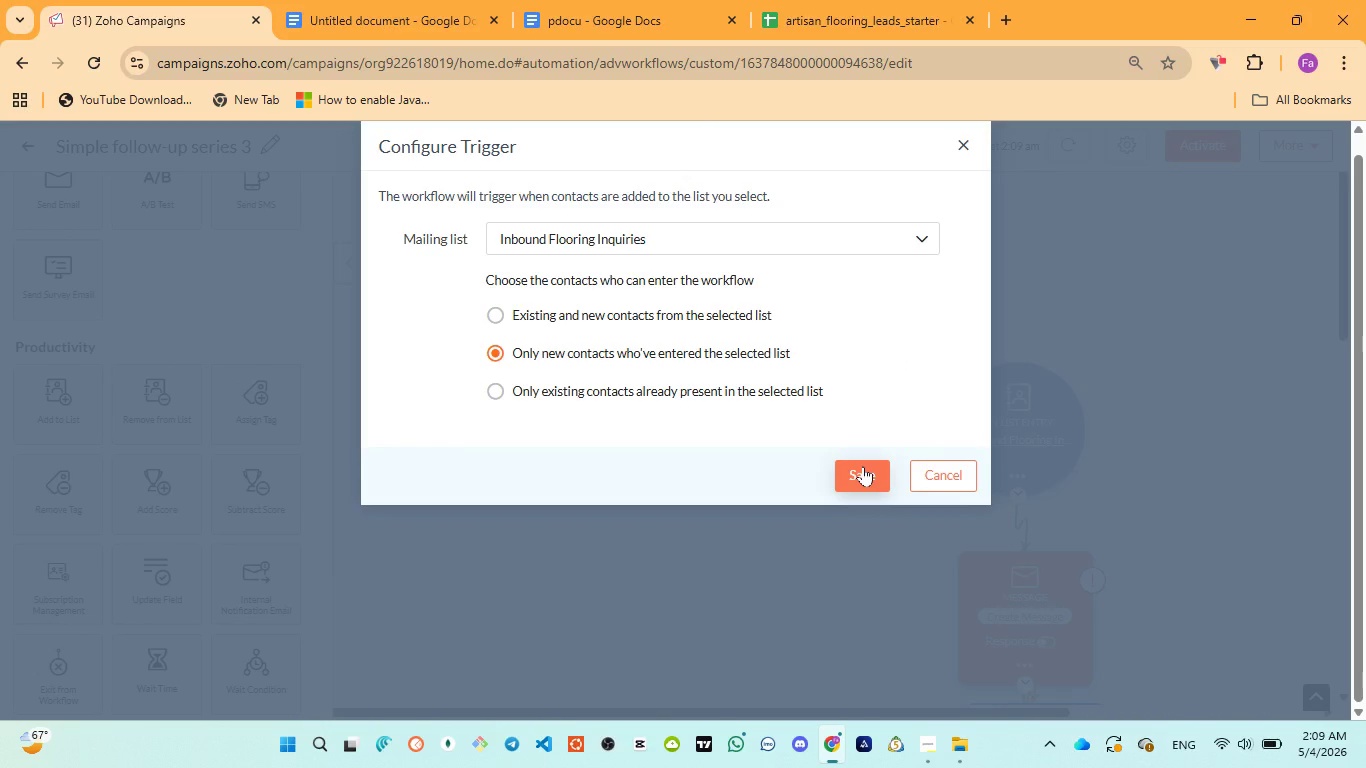 
left_click([863, 465])
 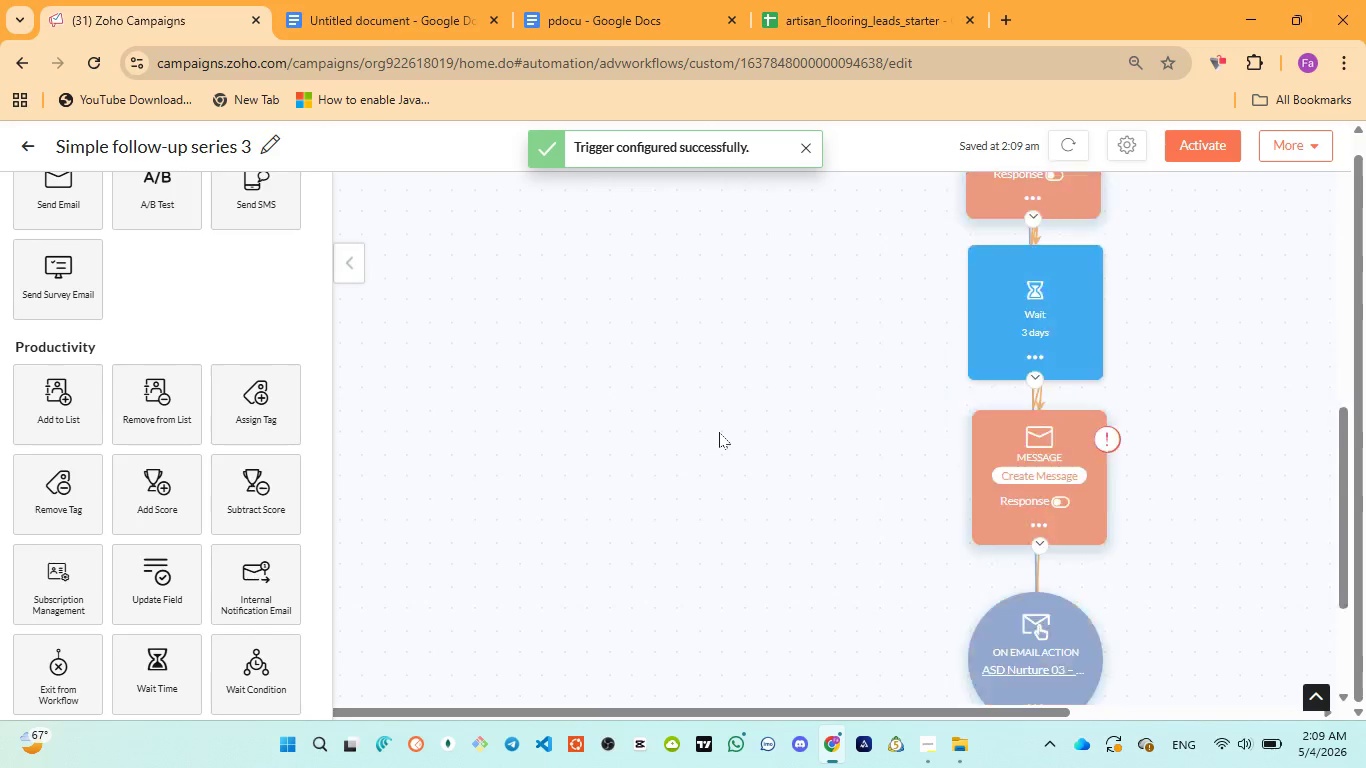 
scroll: coordinate [719, 432], scroll_direction: down, amount: 3.0
 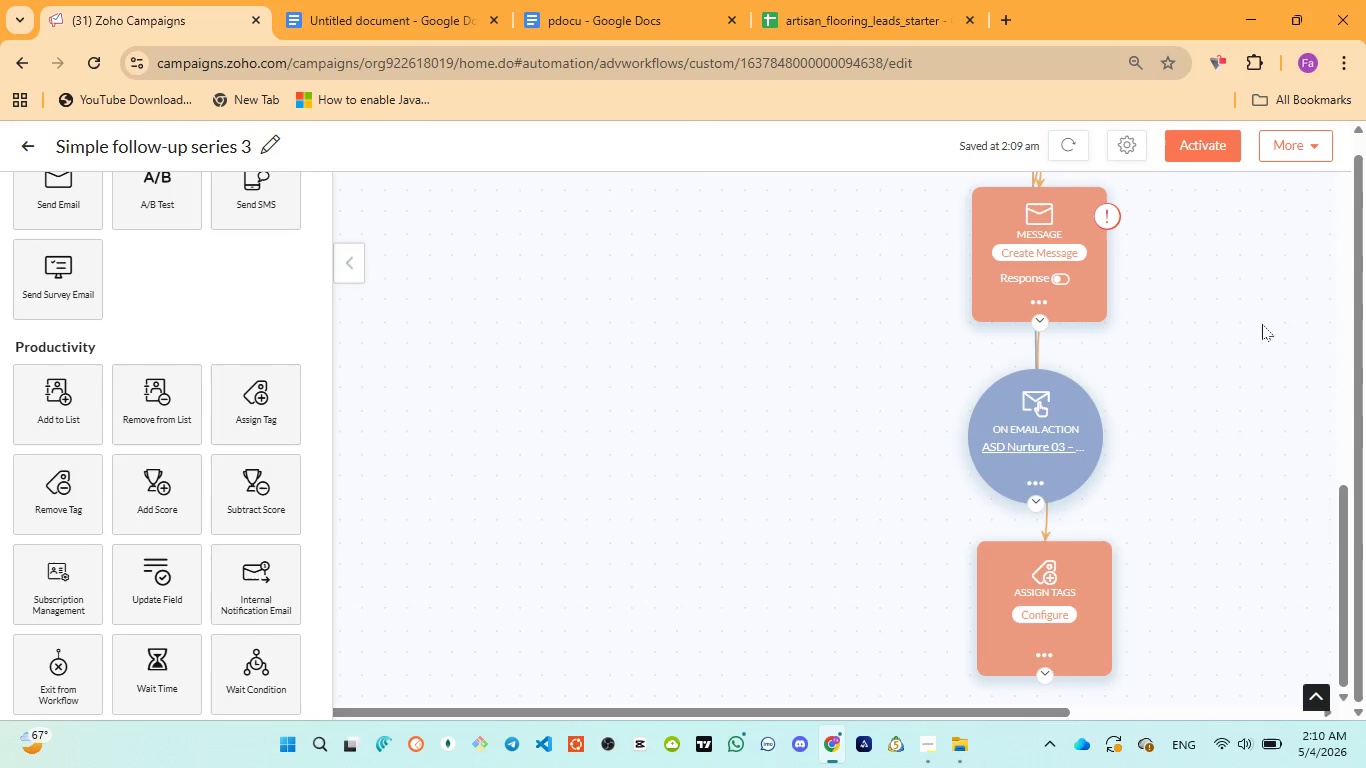 
wait(19.88)
 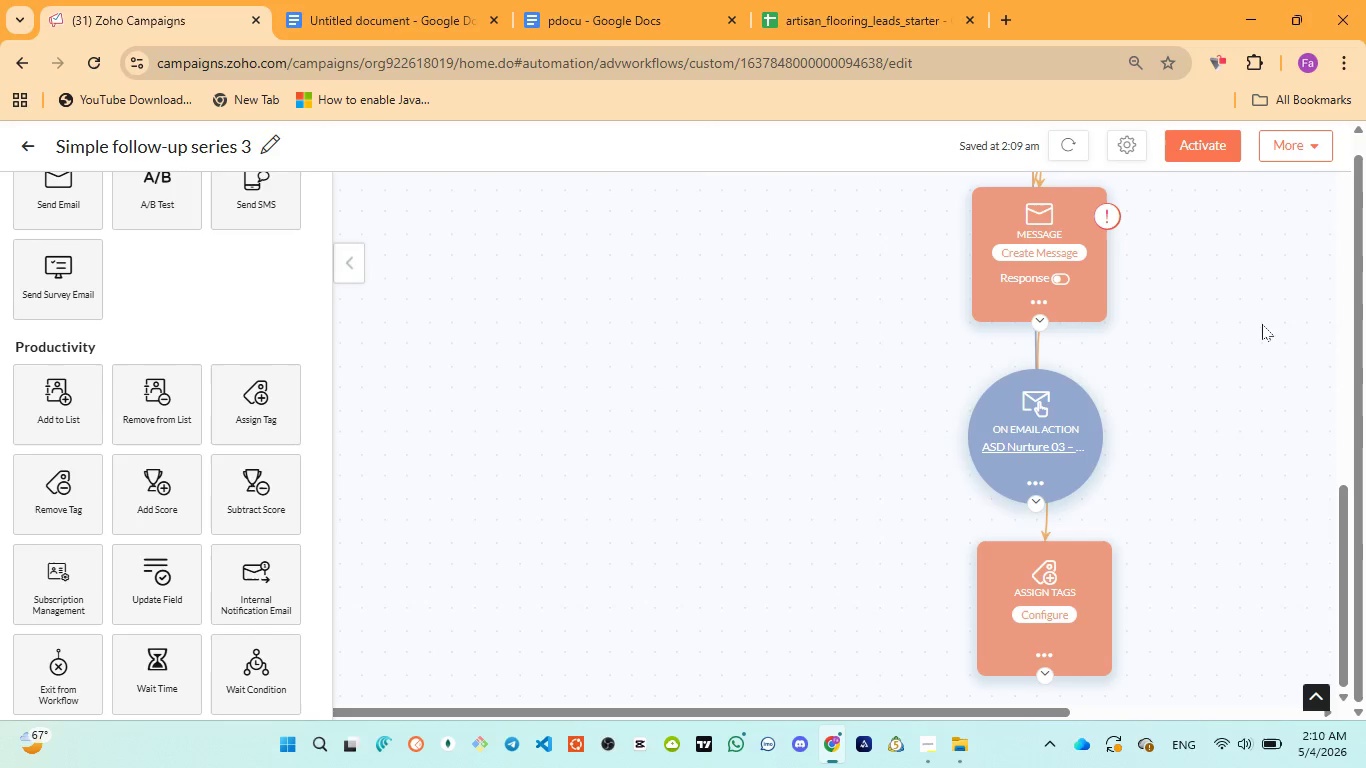 
left_click([1049, 575])
 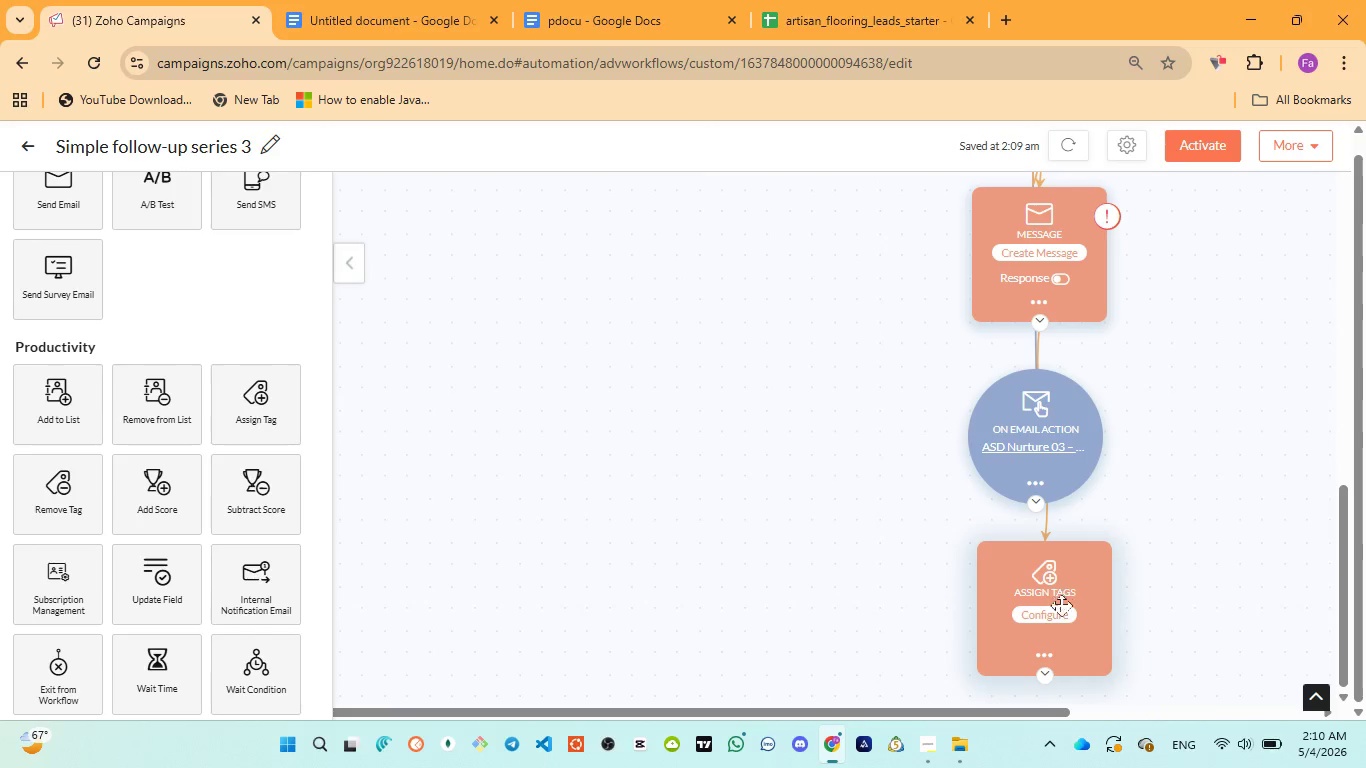 
left_click([1056, 611])
 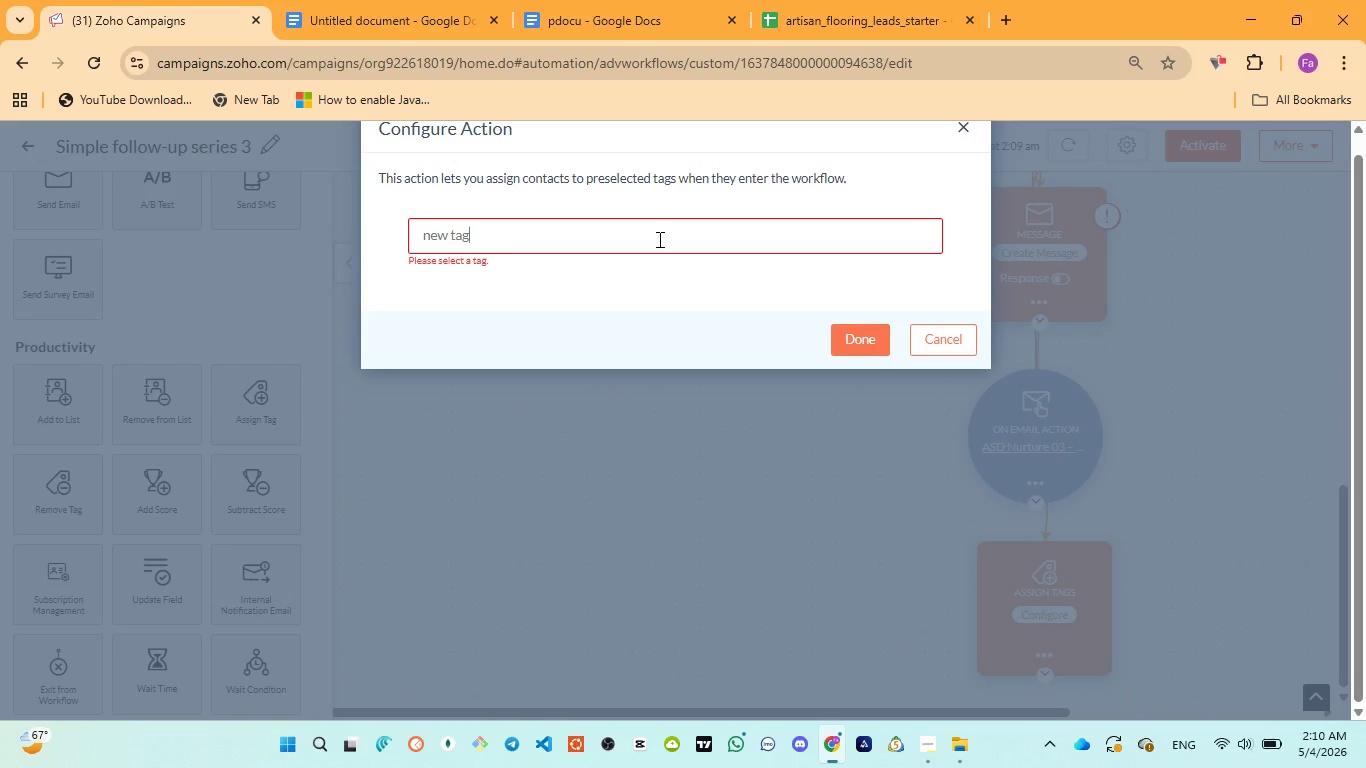 
wait(10.0)
 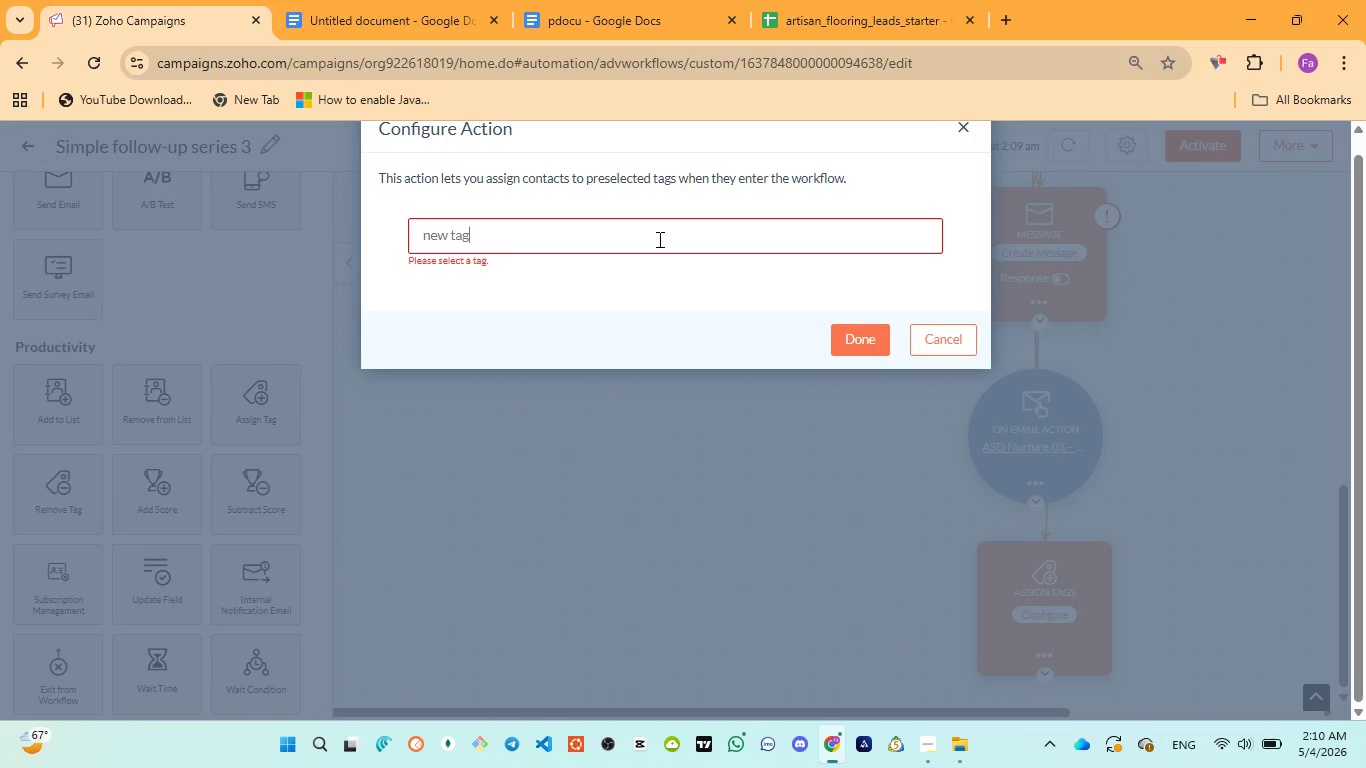 
left_click([947, 341])
 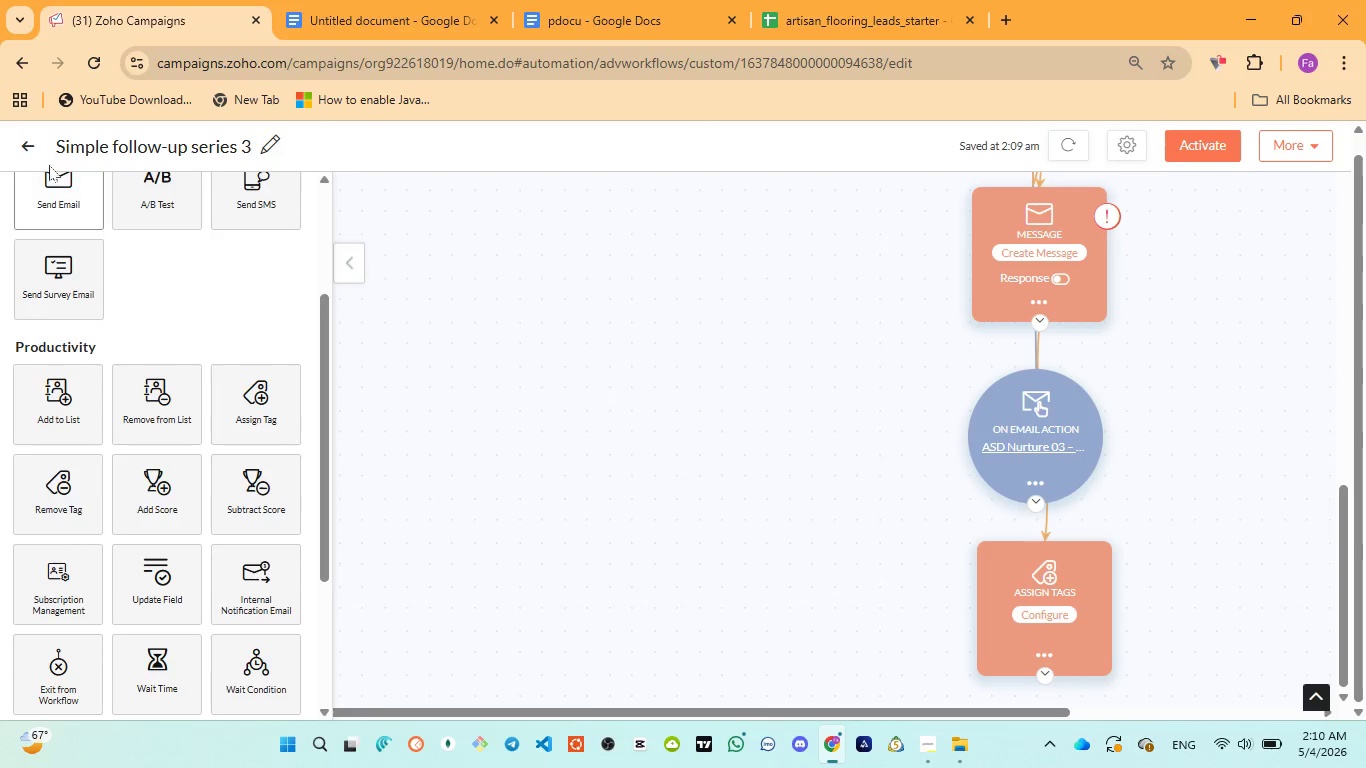 
mouse_move([51, 145])
 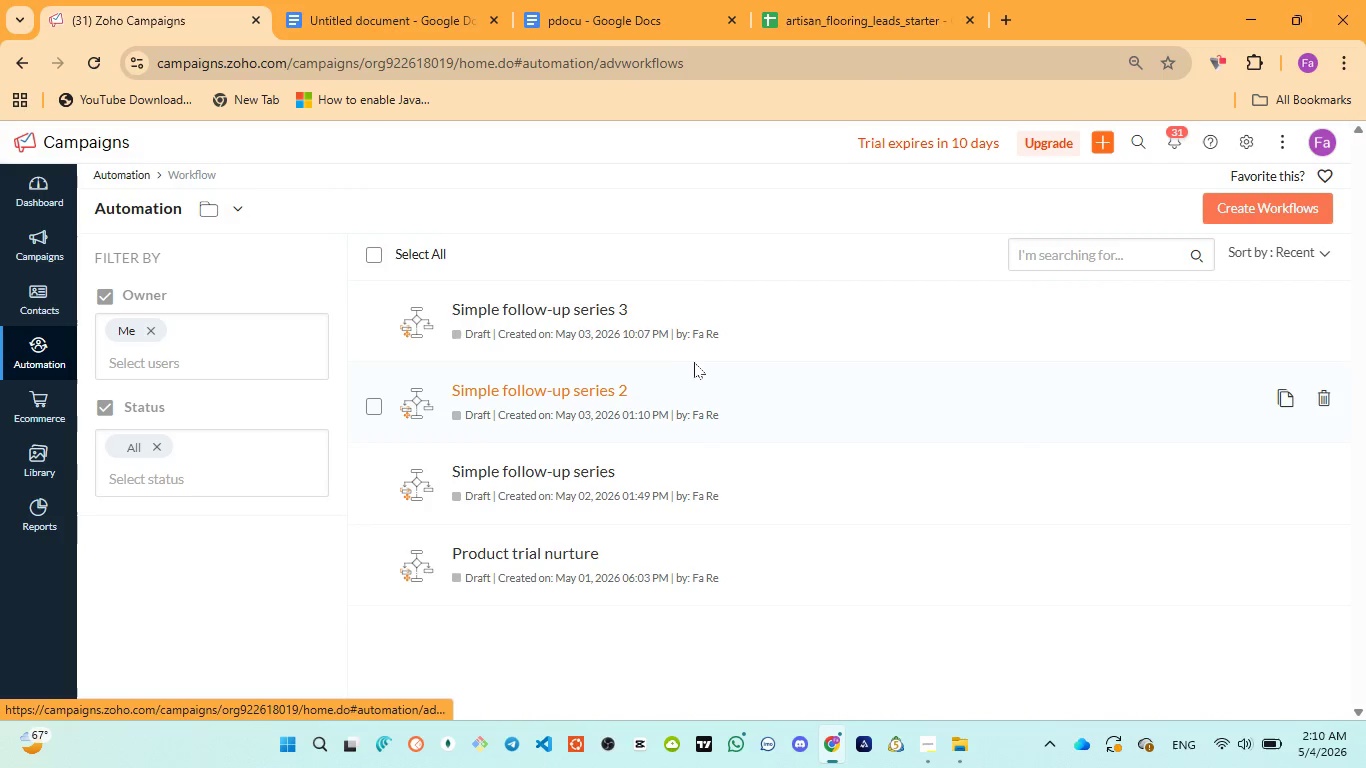 
mouse_move([1287, 315])
 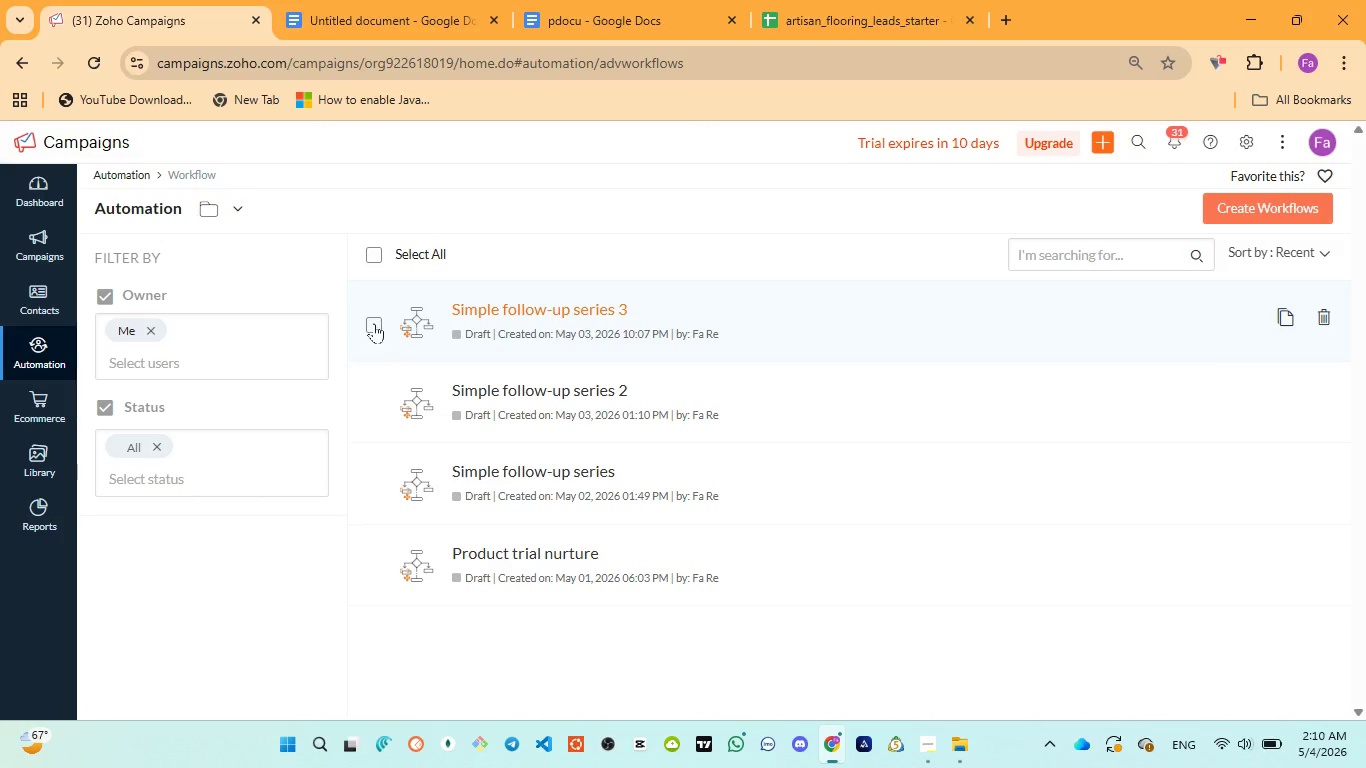 
left_click([374, 323])
 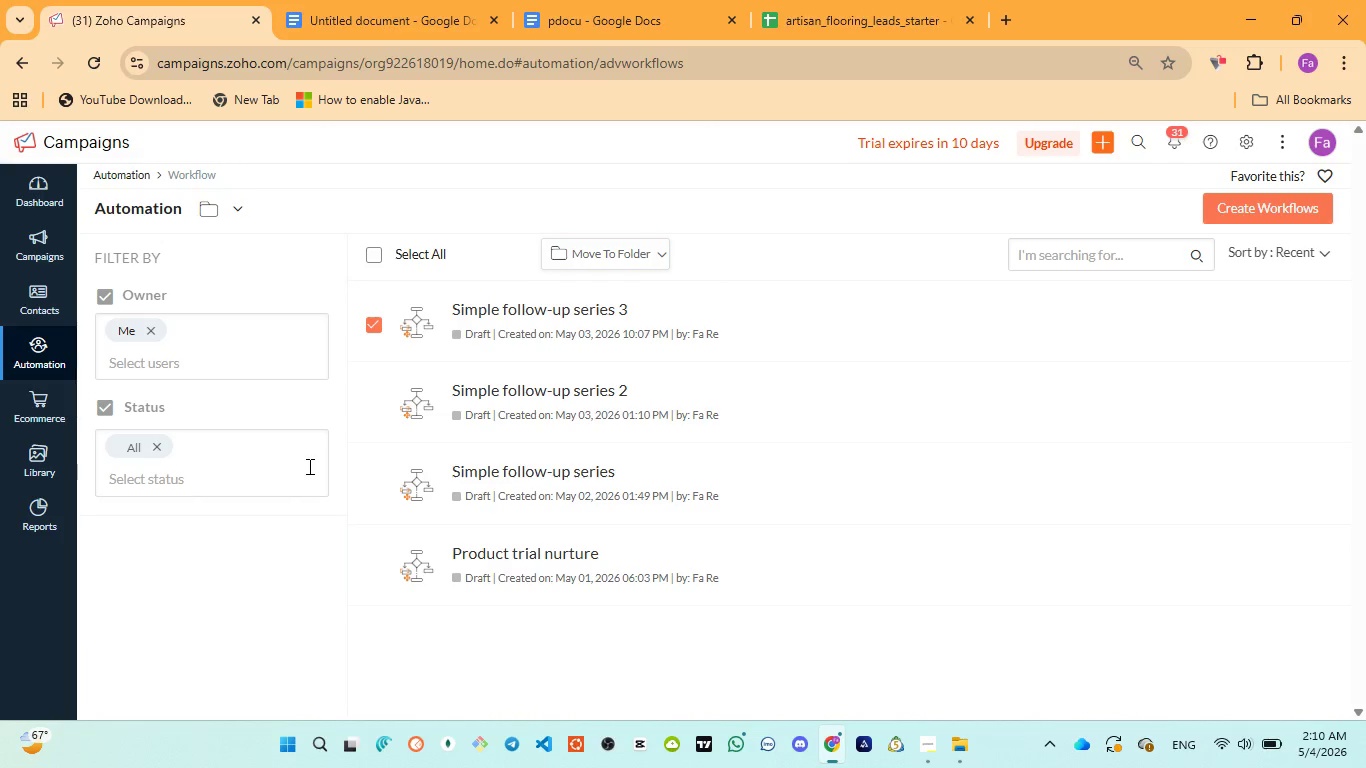 
wait(11.11)
 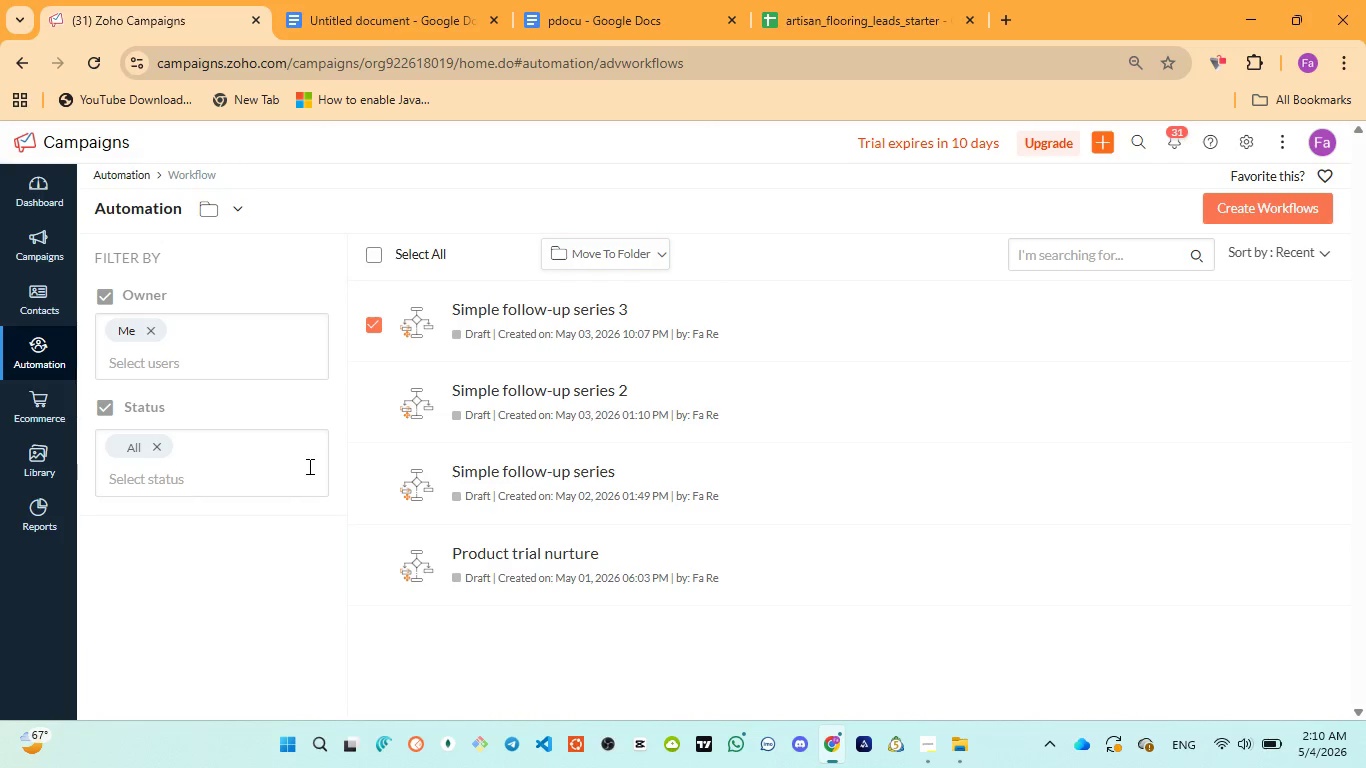 
left_click([243, 203])
 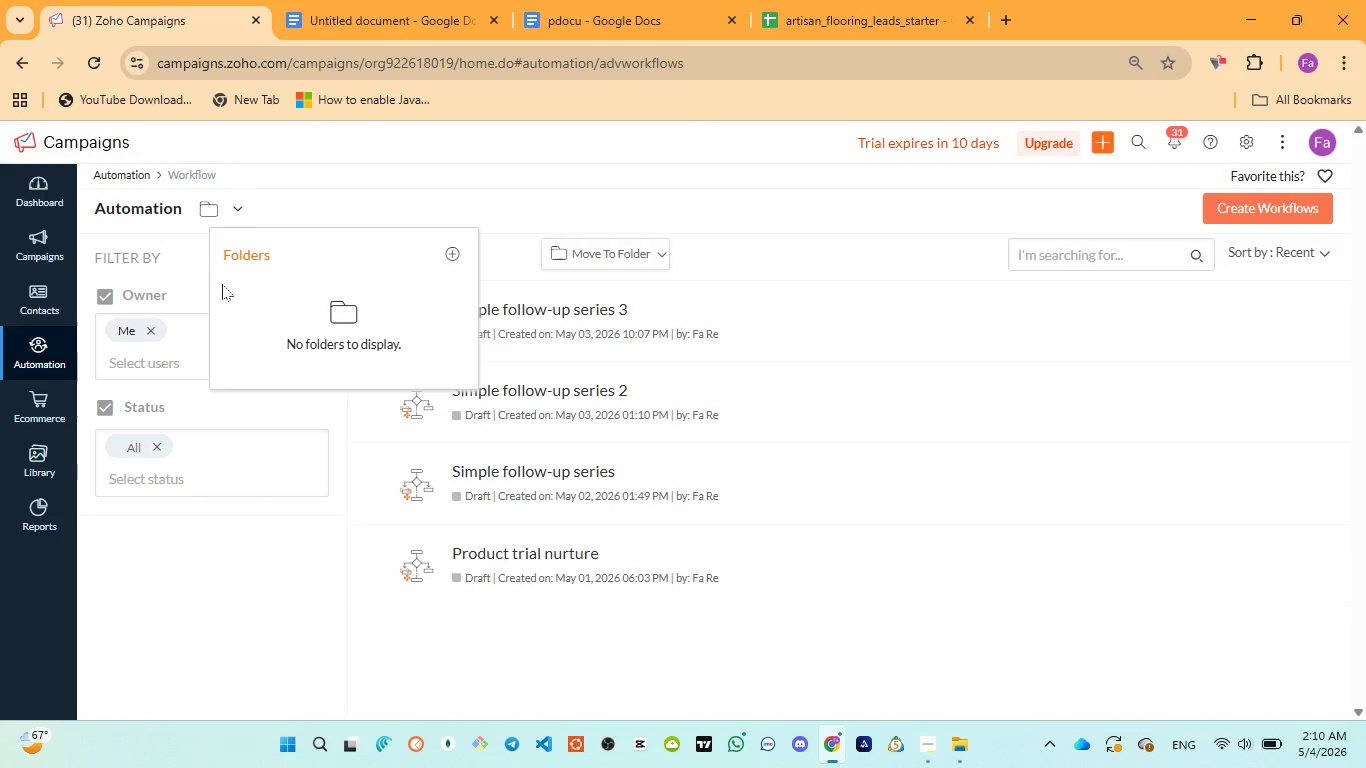 
left_click([212, 468])
 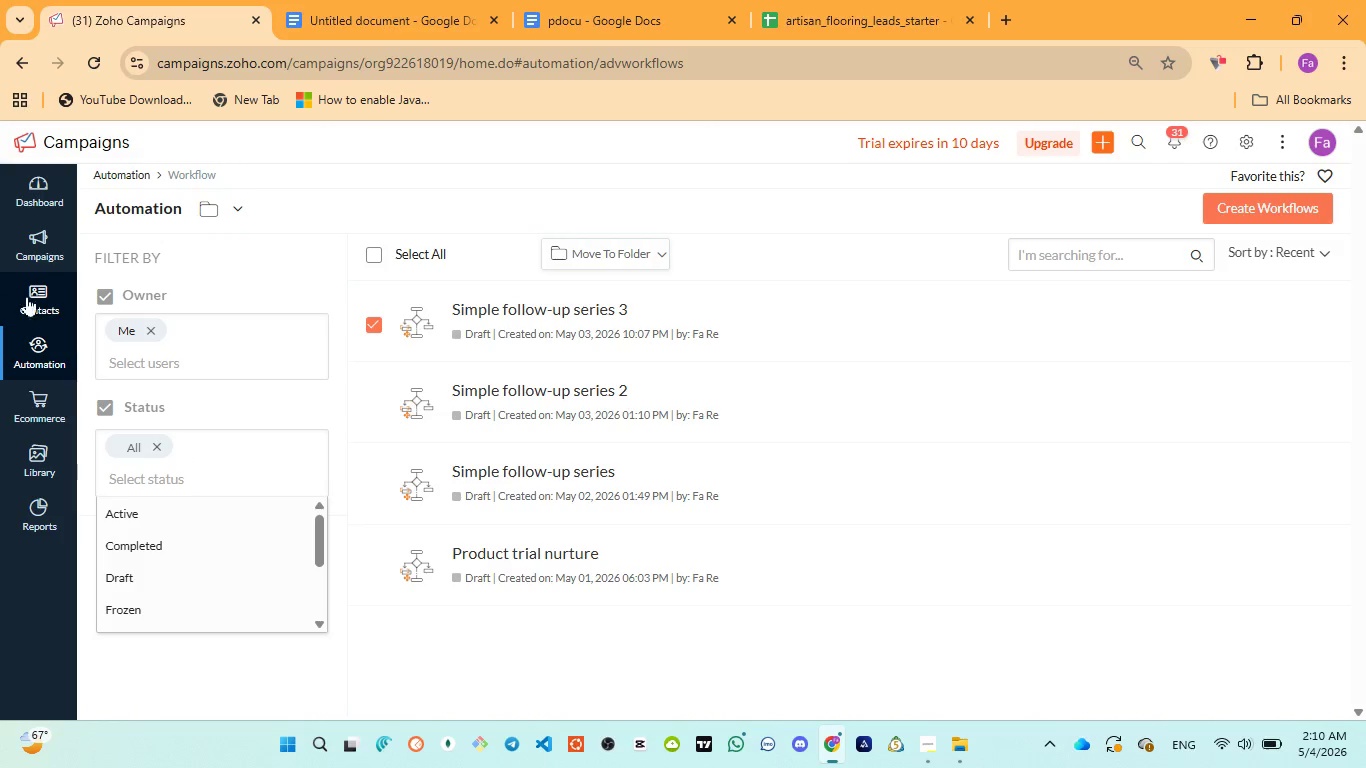 
left_click([46, 294])
 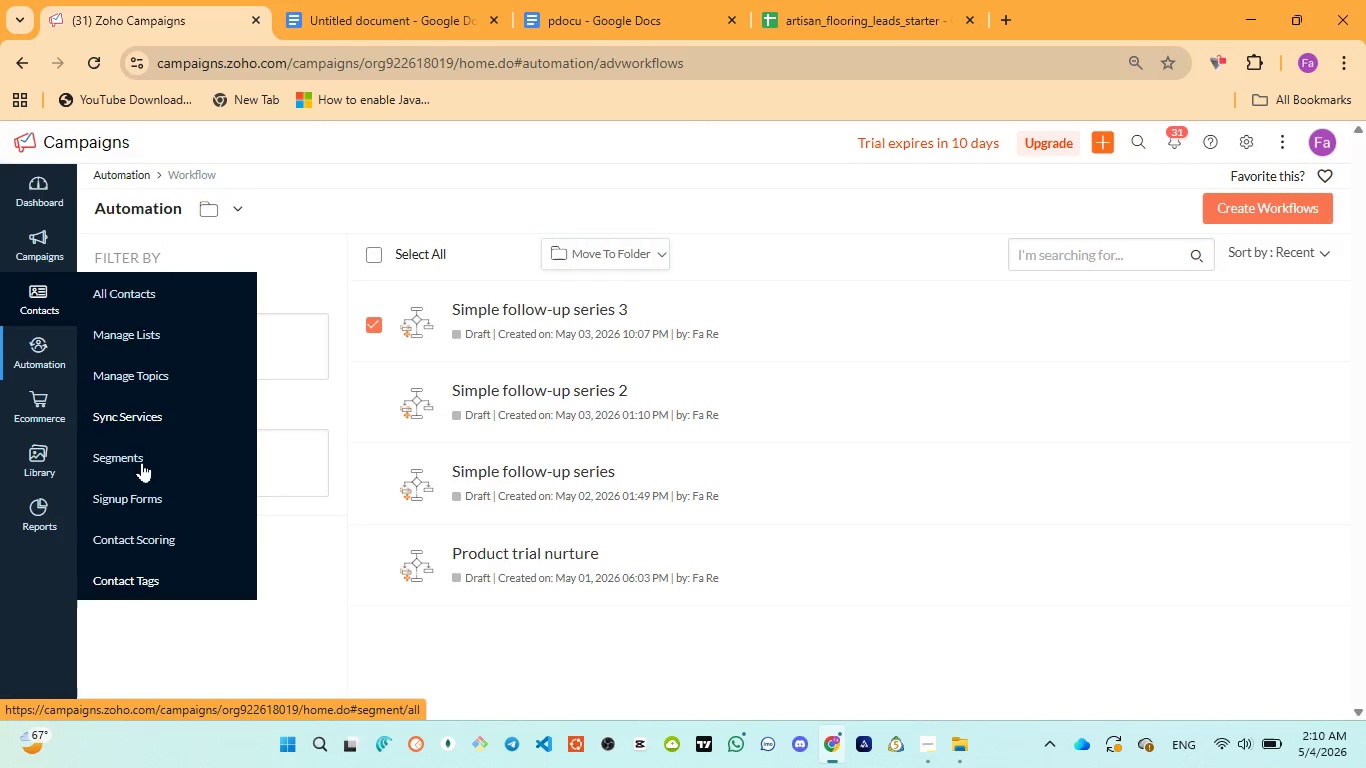 
left_click([153, 583])
 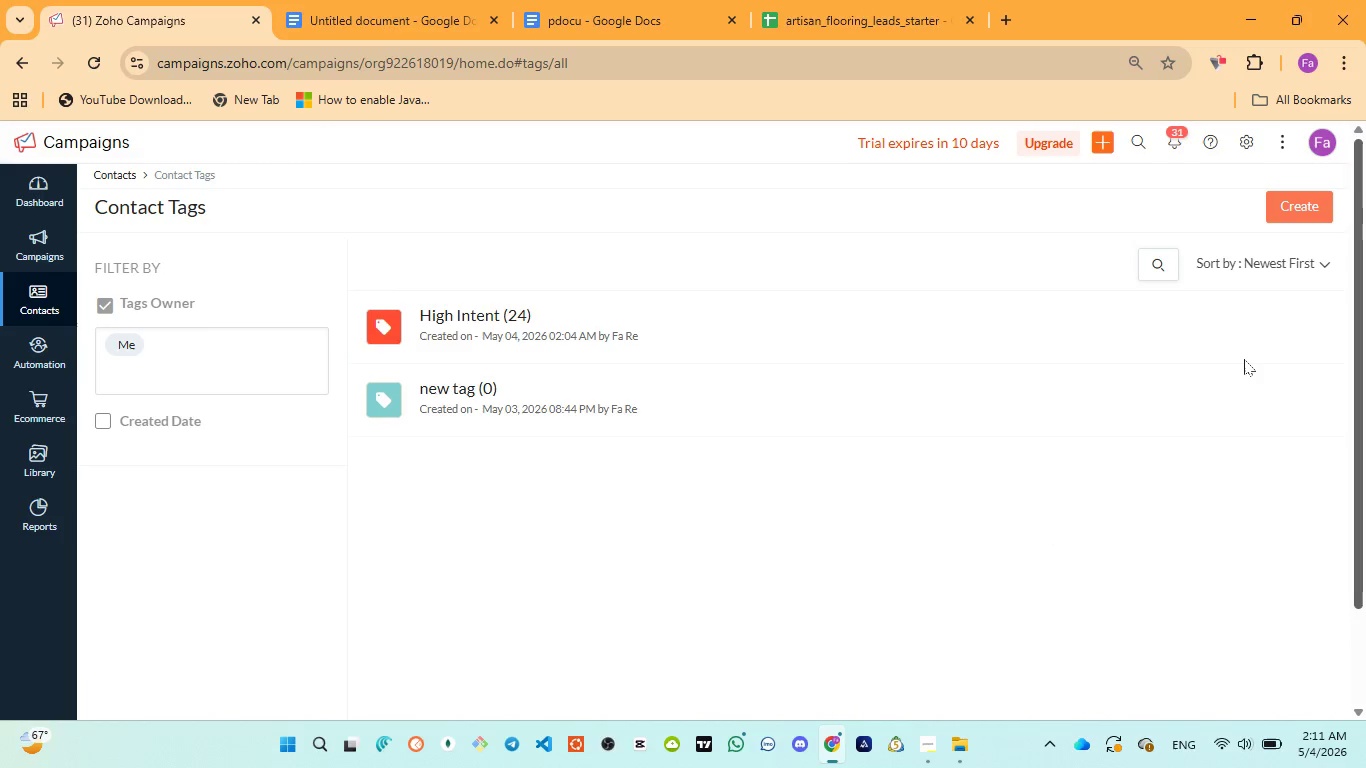 
wait(11.75)
 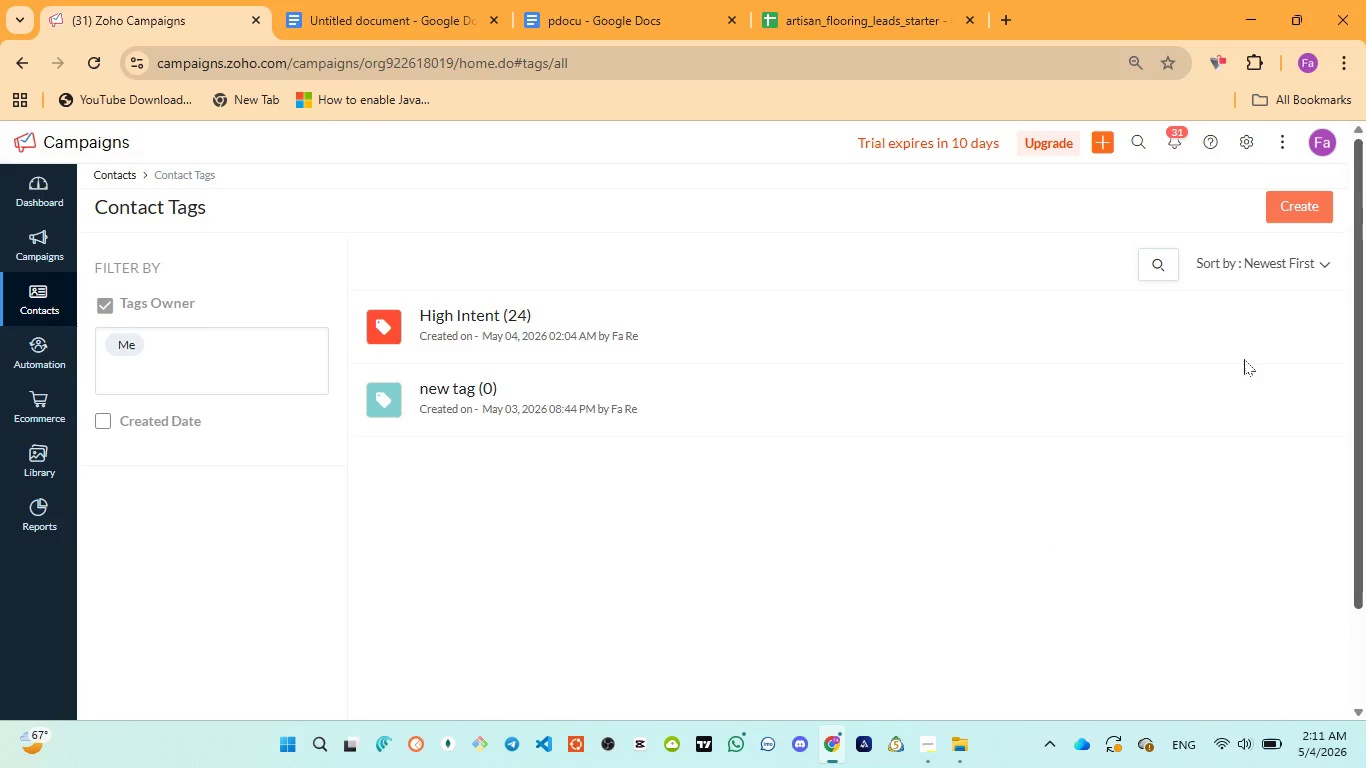 
left_click([482, 322])
 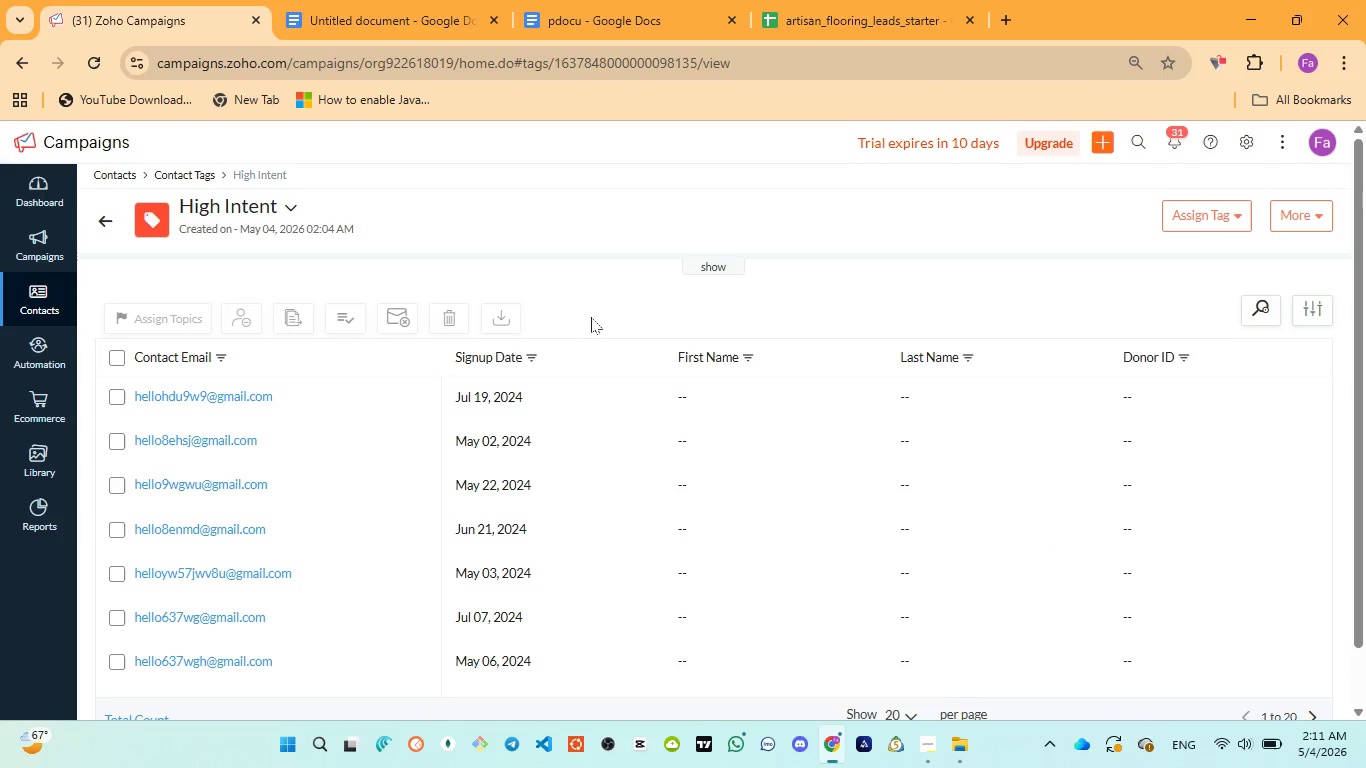 
wait(5.09)
 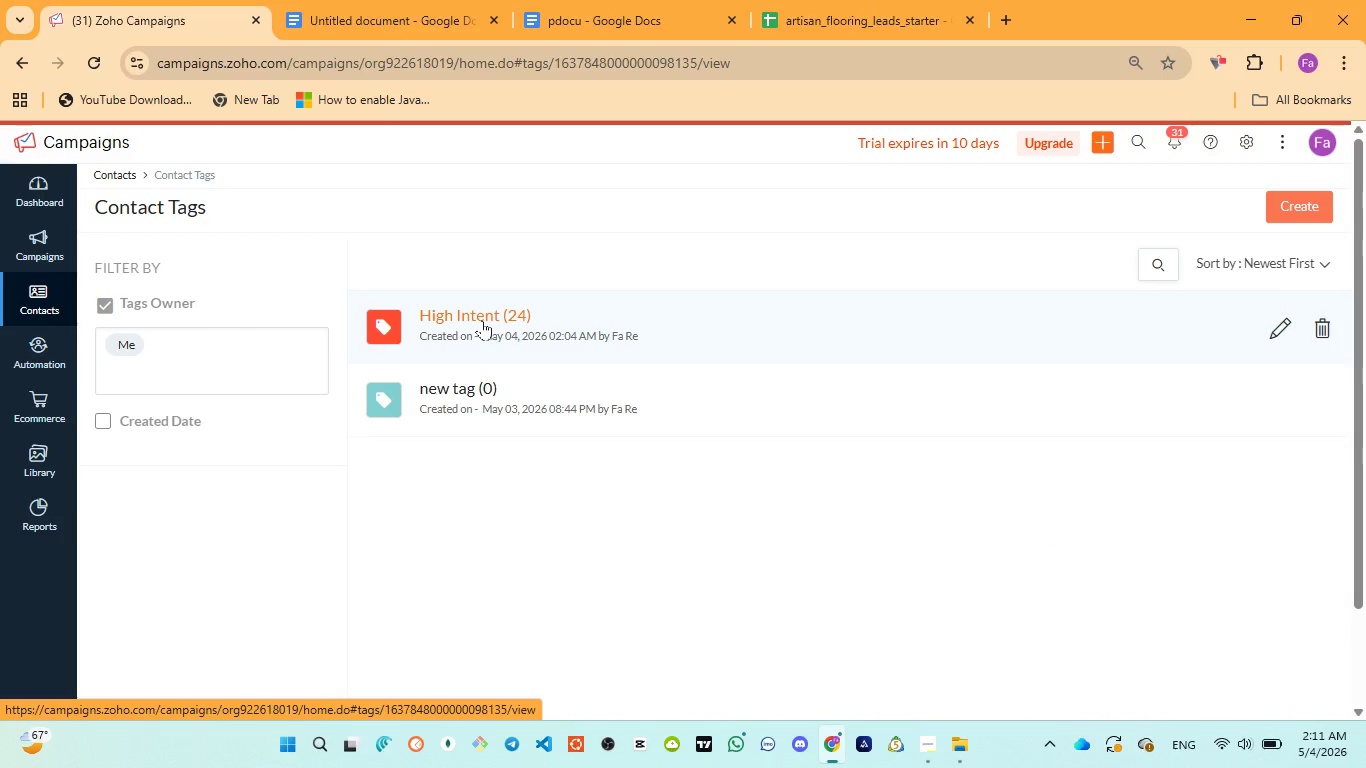 
left_click([1302, 216])
 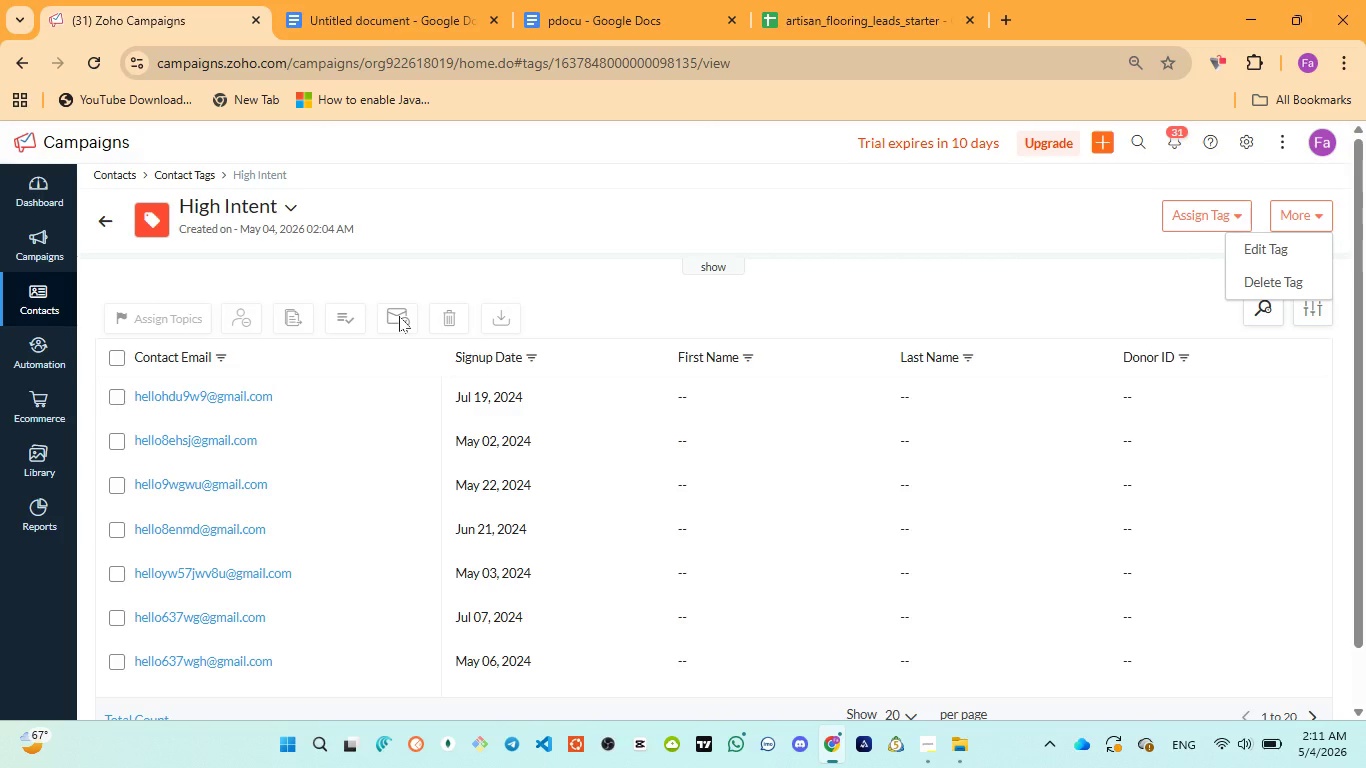 
wait(11.45)
 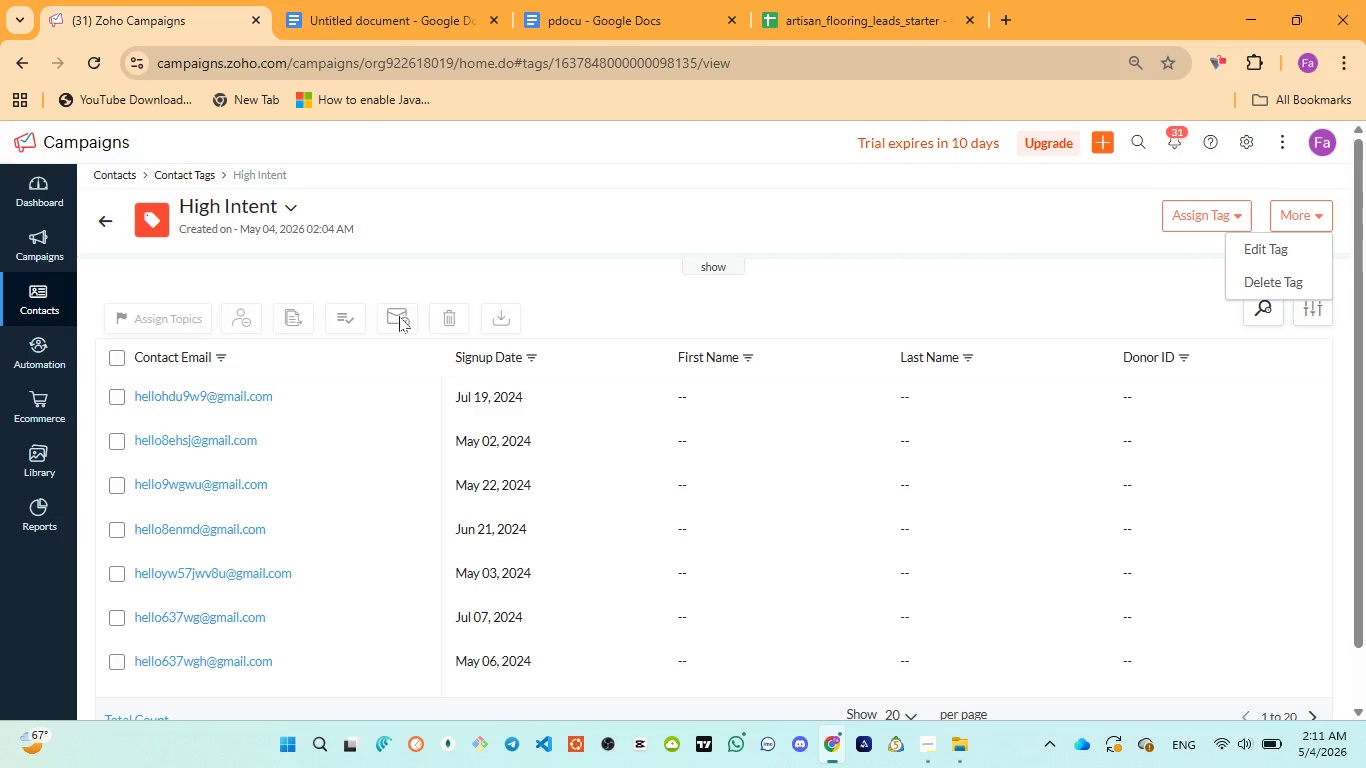 
left_click([729, 259])
 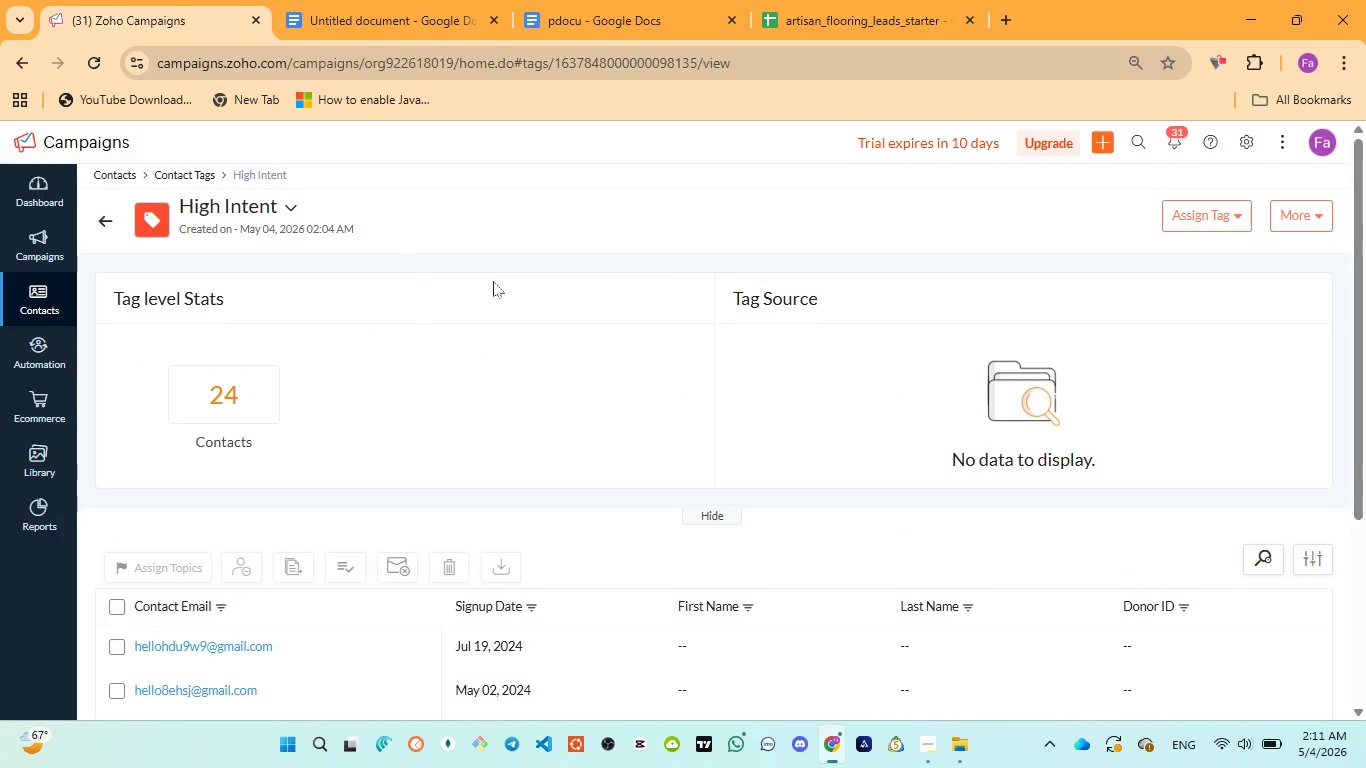 
wait(6.53)
 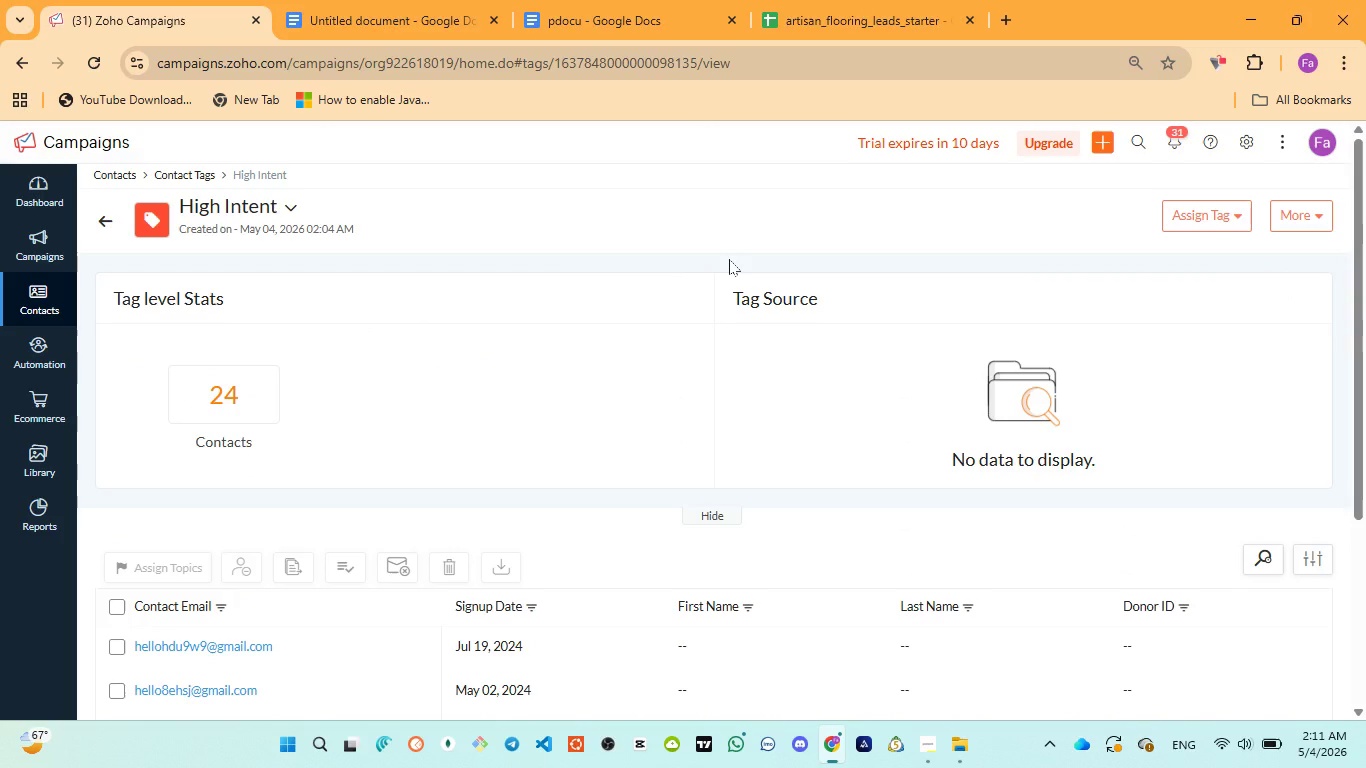 
scroll: coordinate [855, 330], scroll_direction: down, amount: 7.0
 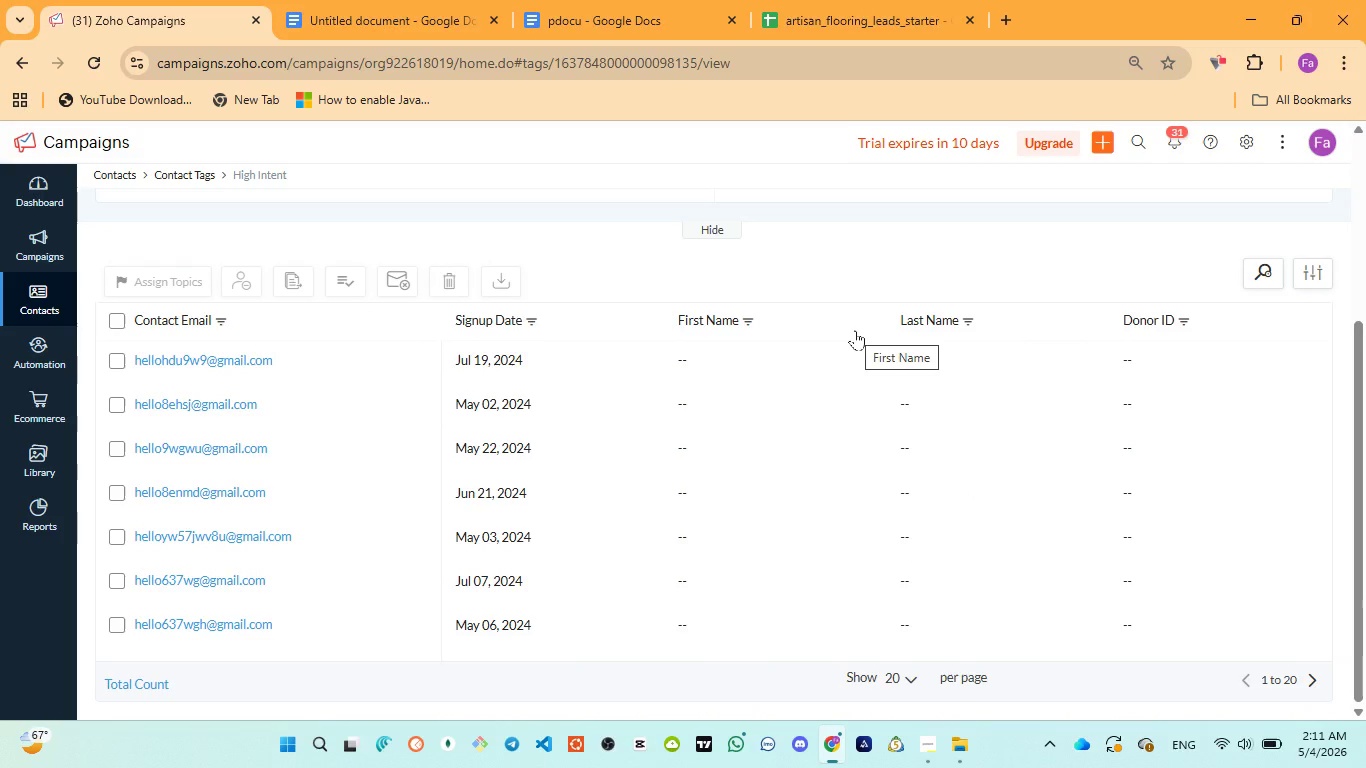 
wait(7.74)
 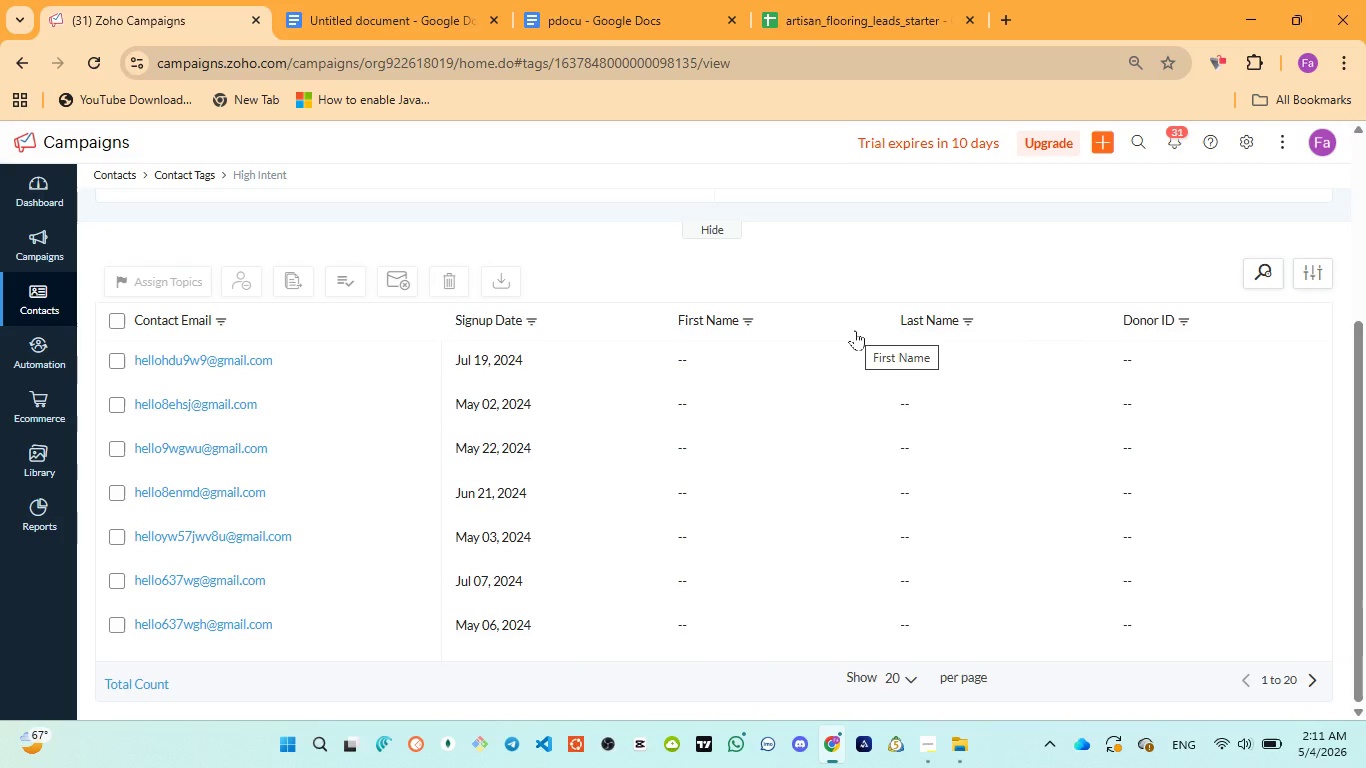 
left_click([544, 13])
 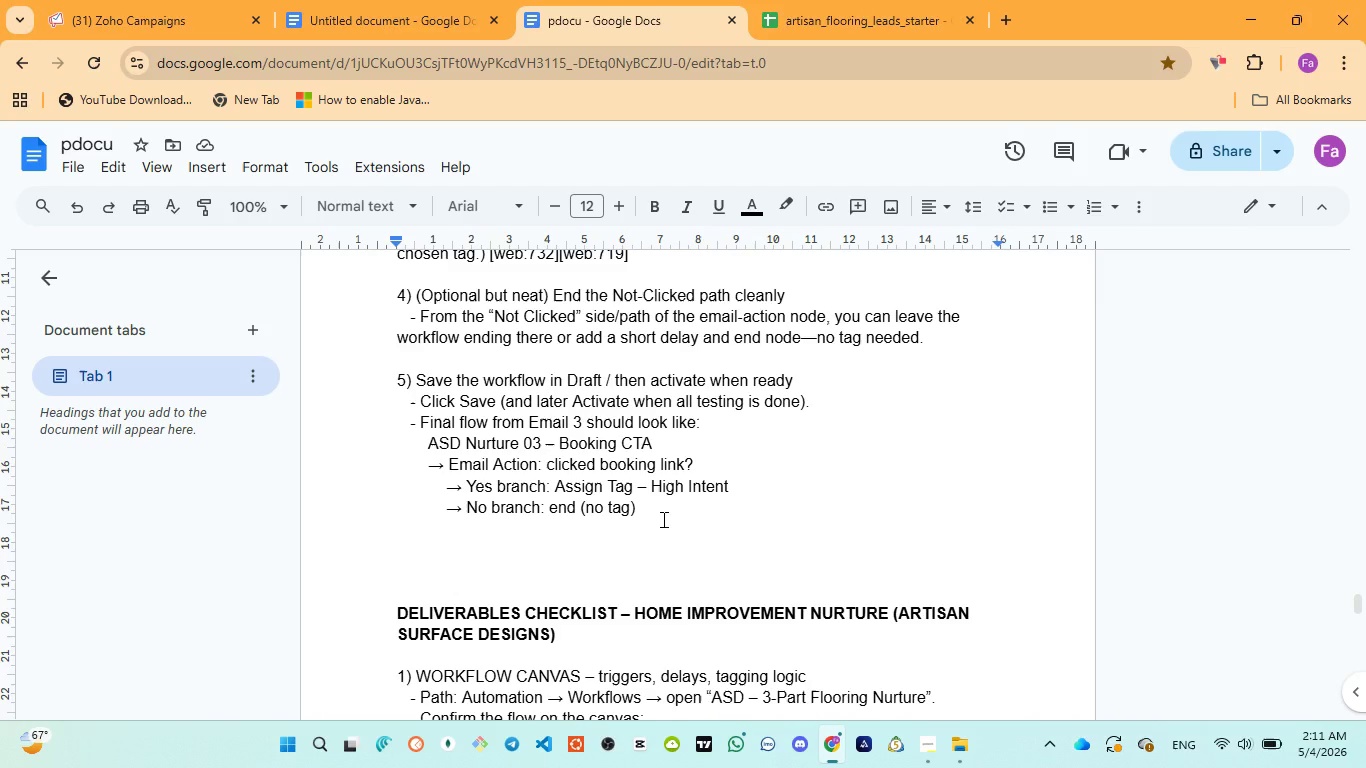 
wait(17.34)
 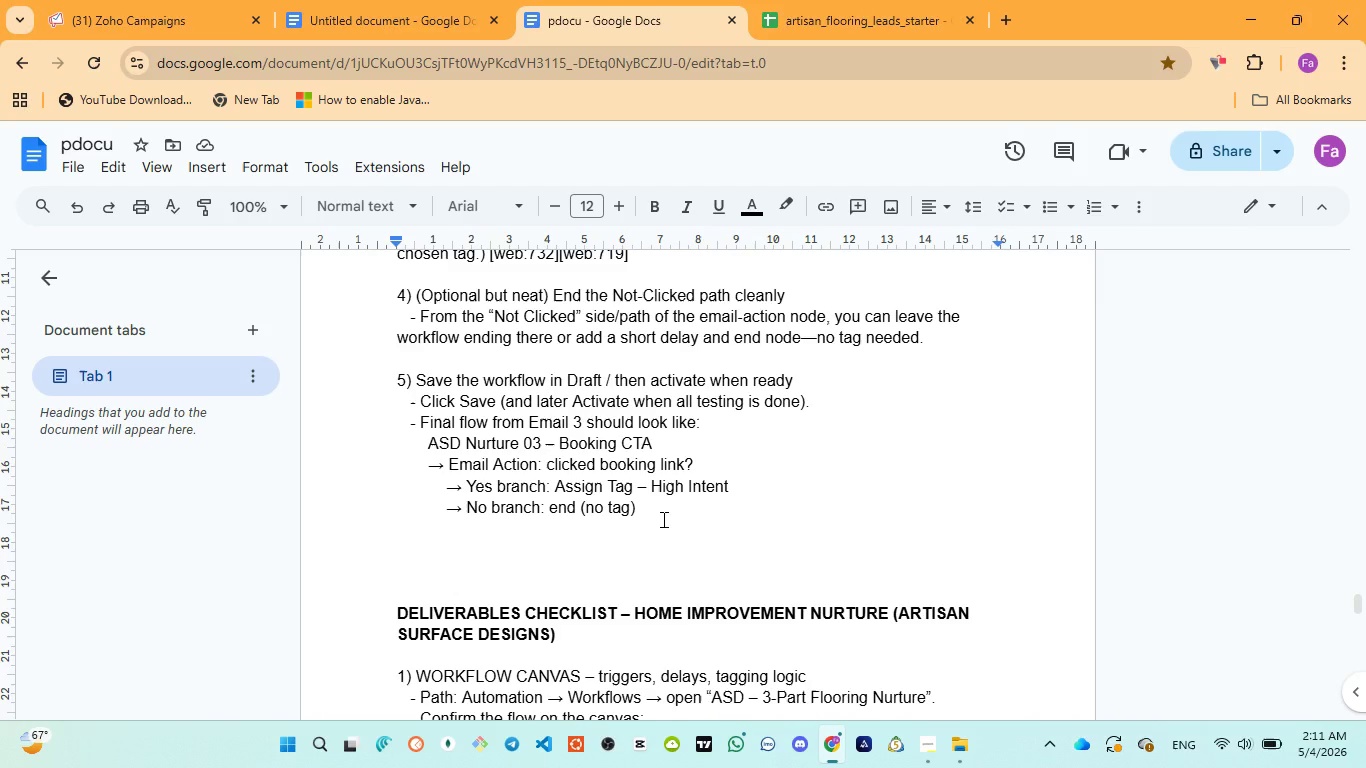 
scroll: coordinate [662, 518], scroll_direction: none, amount: 0.0
 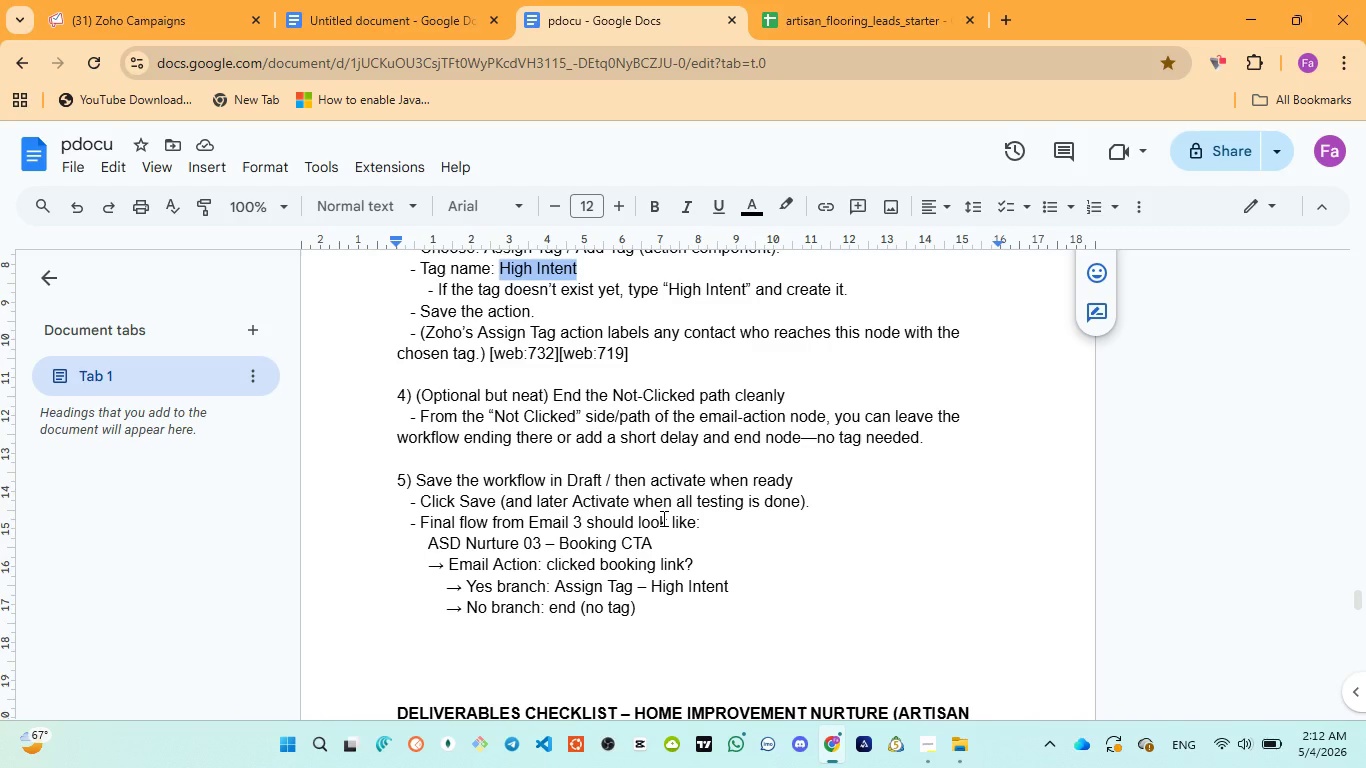 
scroll: coordinate [662, 518], scroll_direction: up, amount: 2.0
 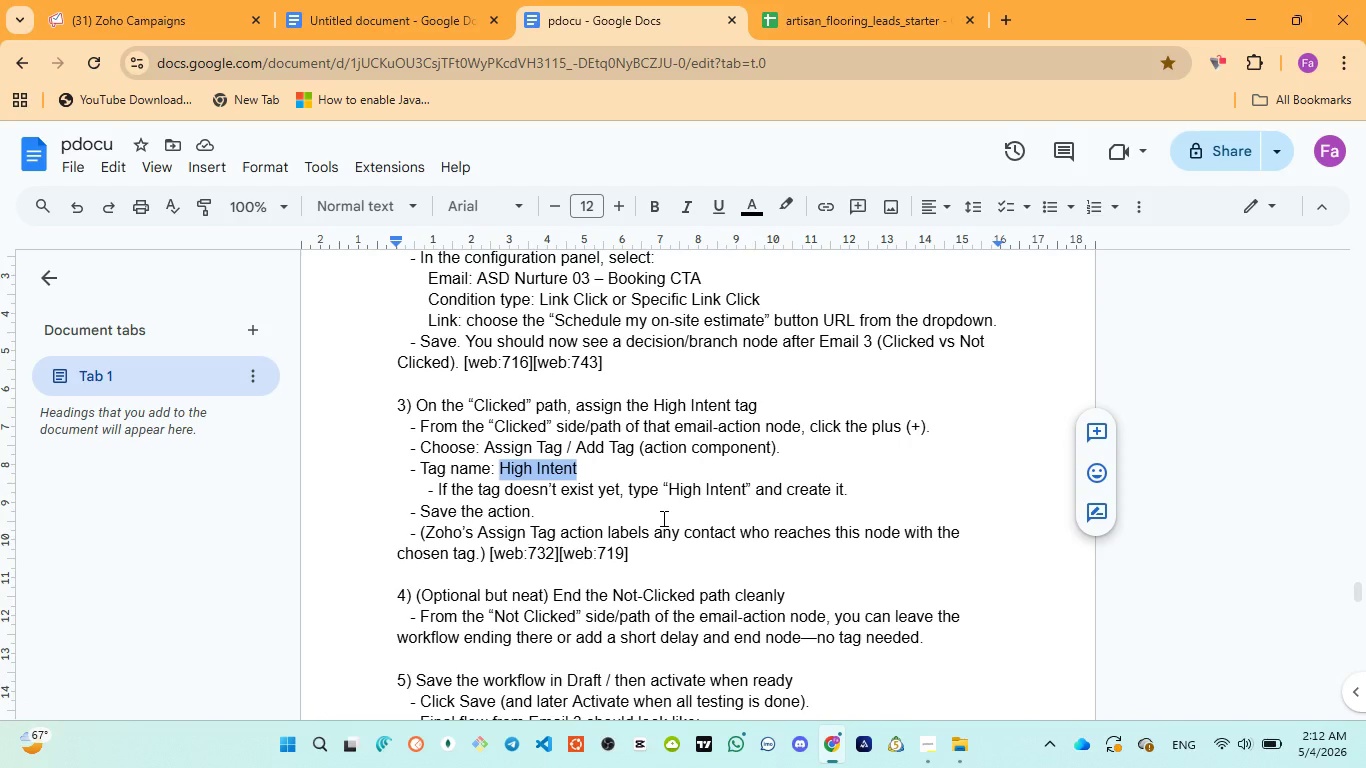 
wait(5.28)
 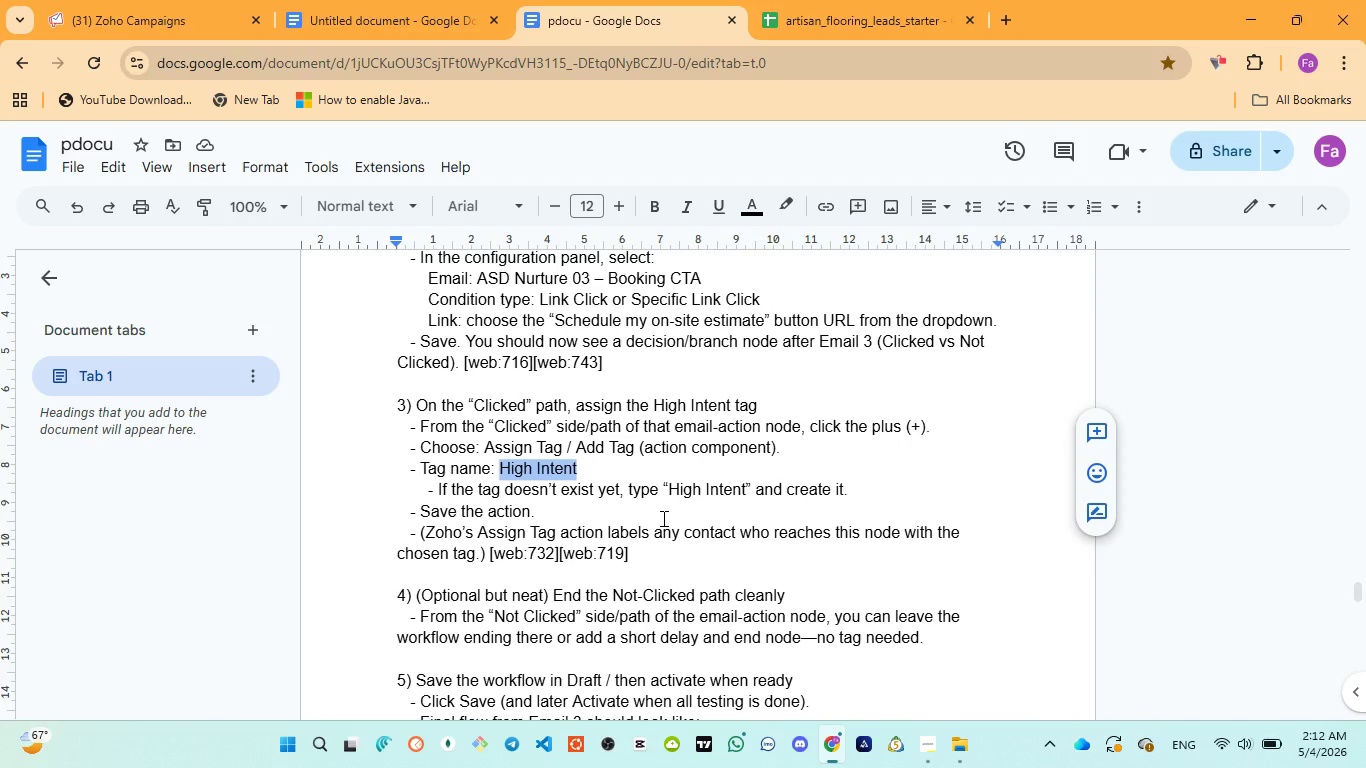 
scroll: coordinate [662, 518], scroll_direction: up, amount: 2.0
 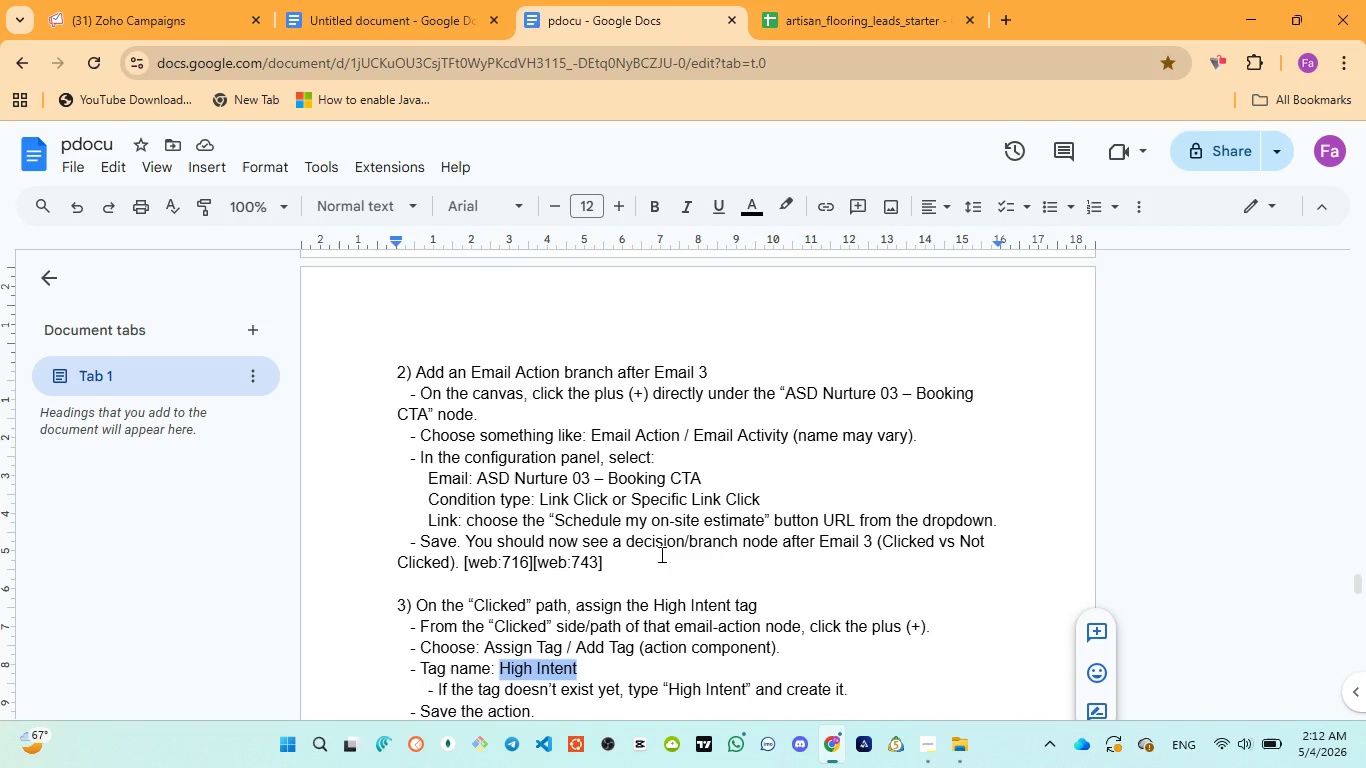 
wait(23.96)
 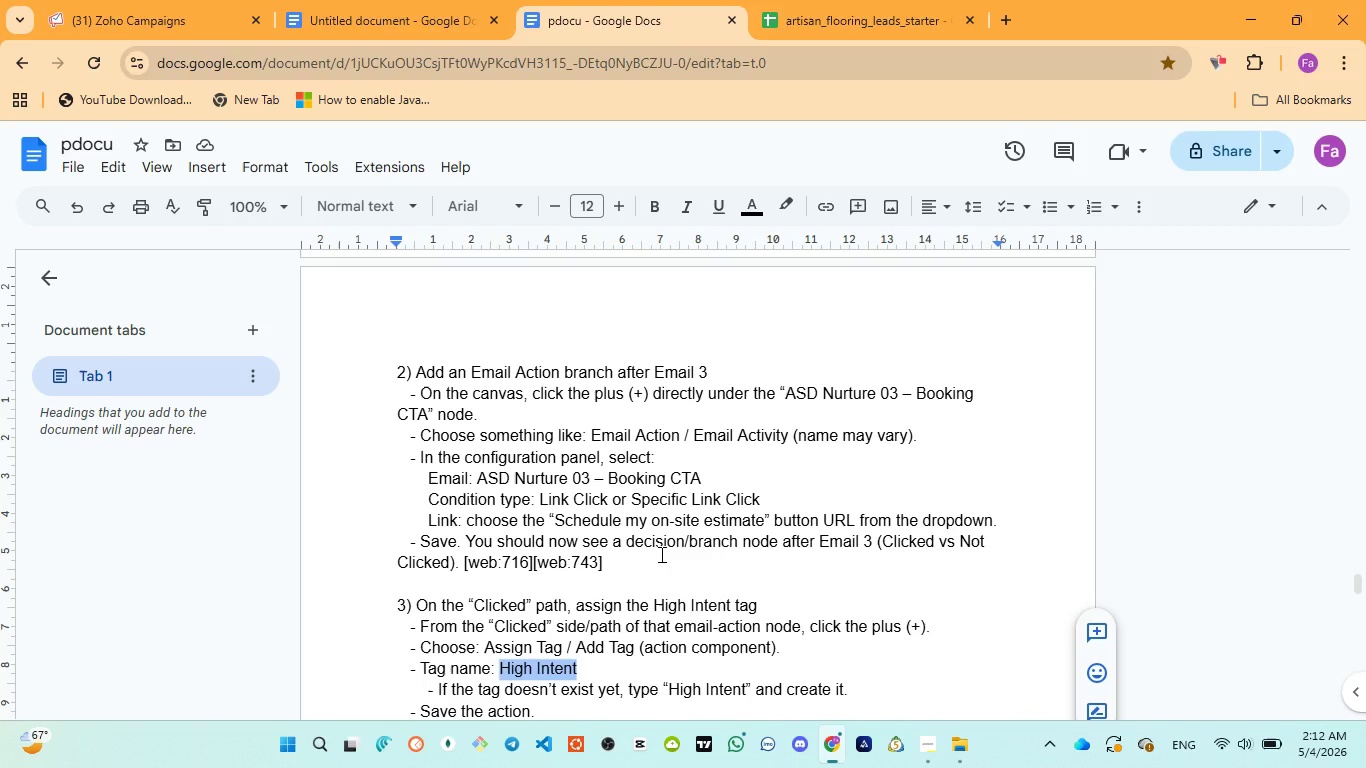 
scroll: coordinate [661, 554], scroll_direction: none, amount: 0.0
 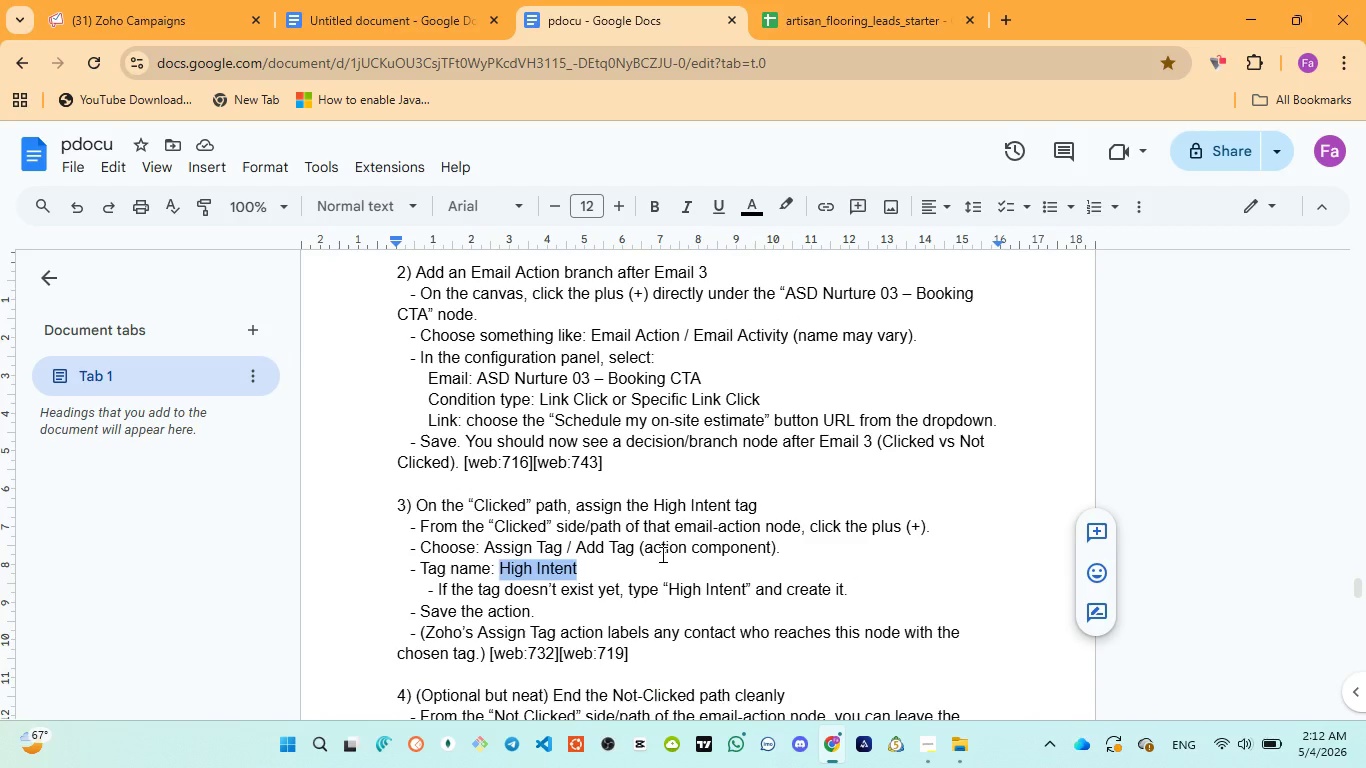 
wait(6.79)
 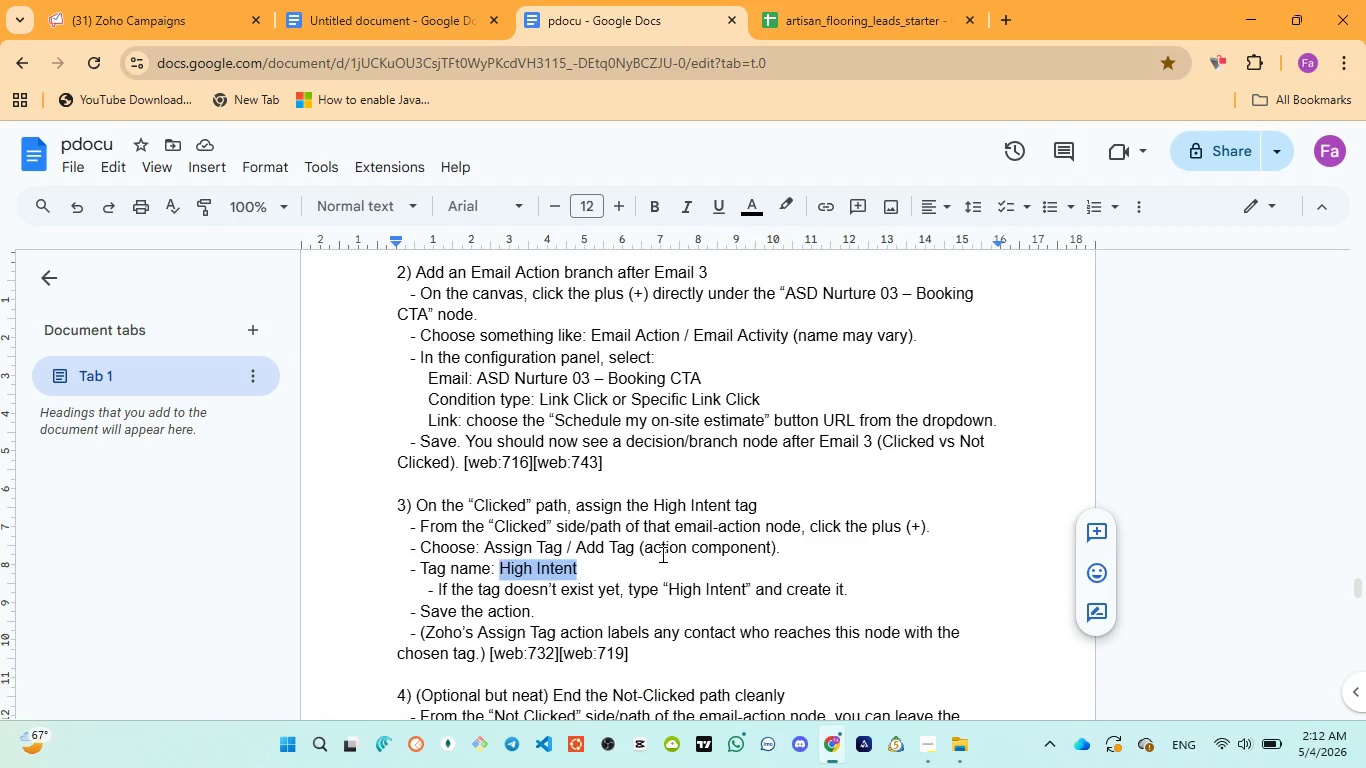 
scroll: coordinate [661, 554], scroll_direction: down, amount: 1.0
 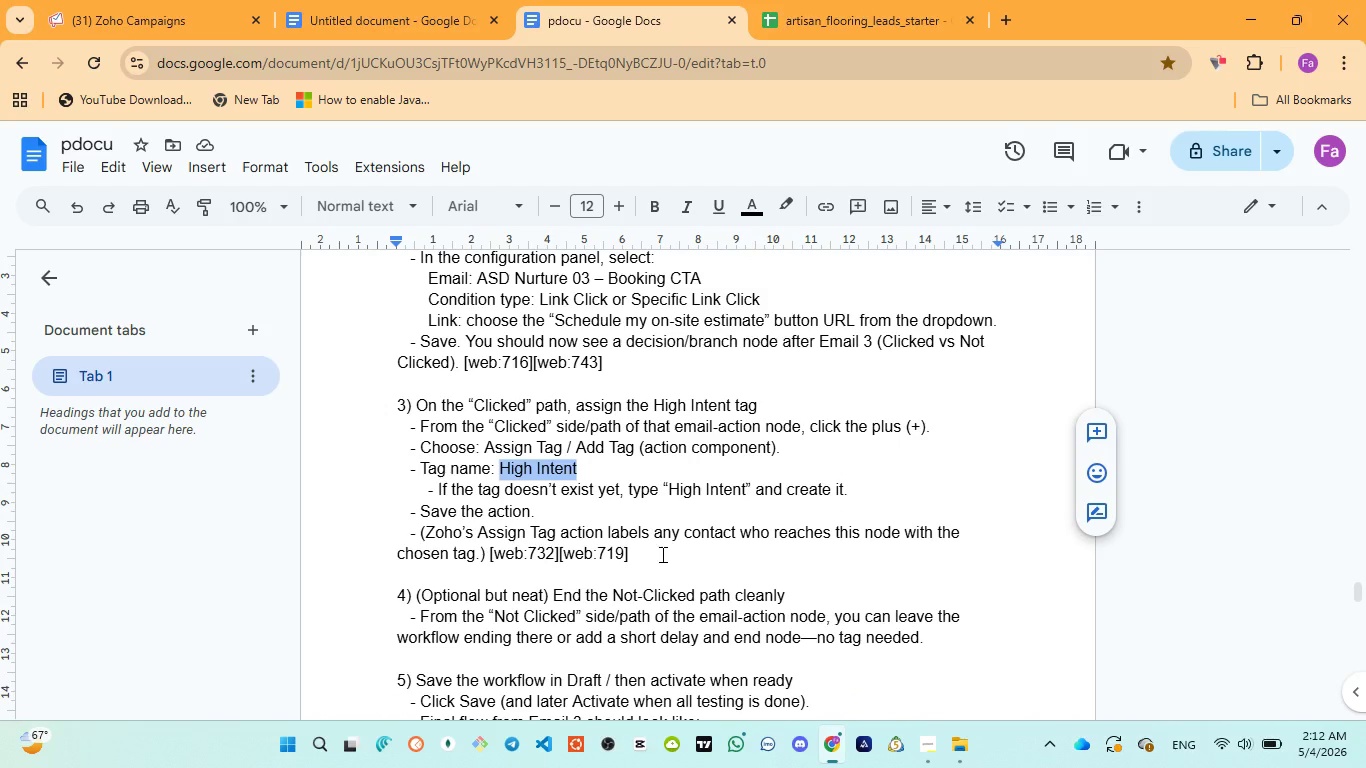 
wait(12.19)
 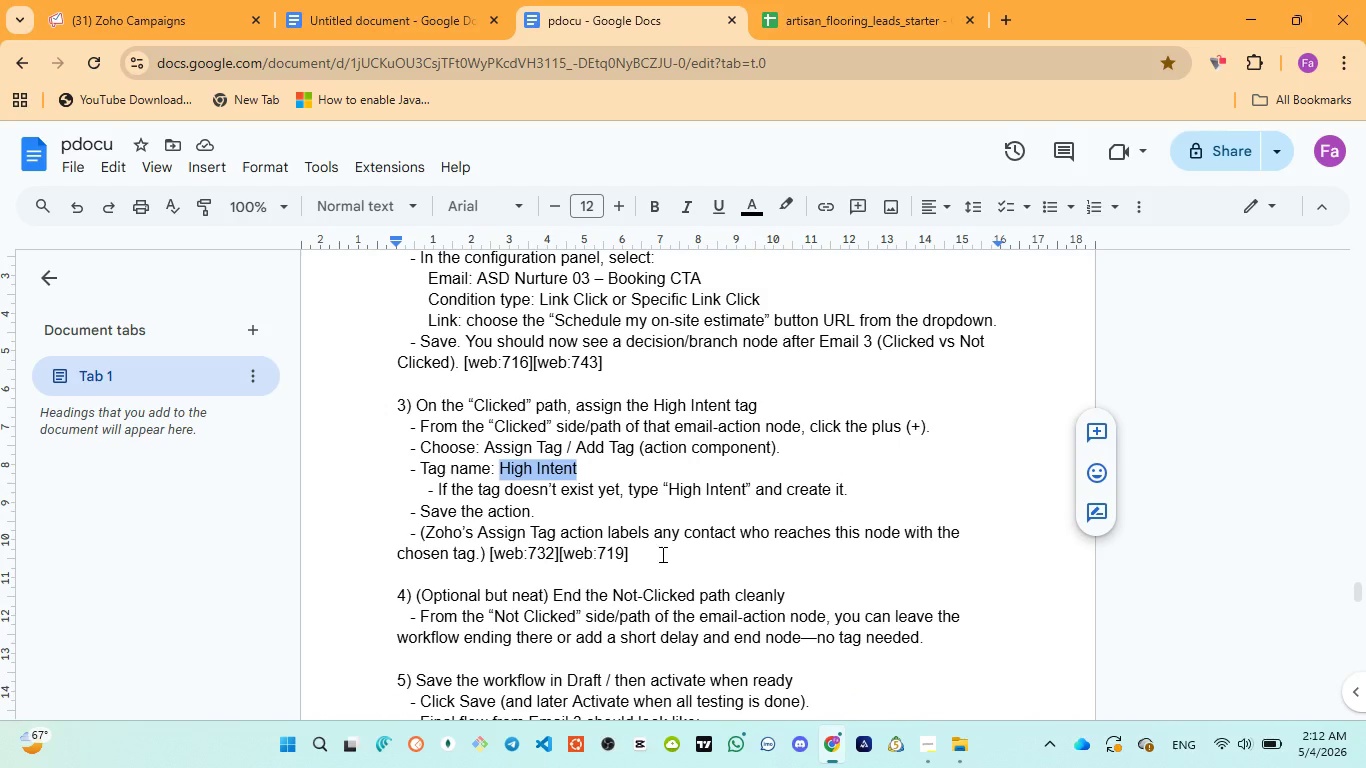 
left_click([140, 29])
 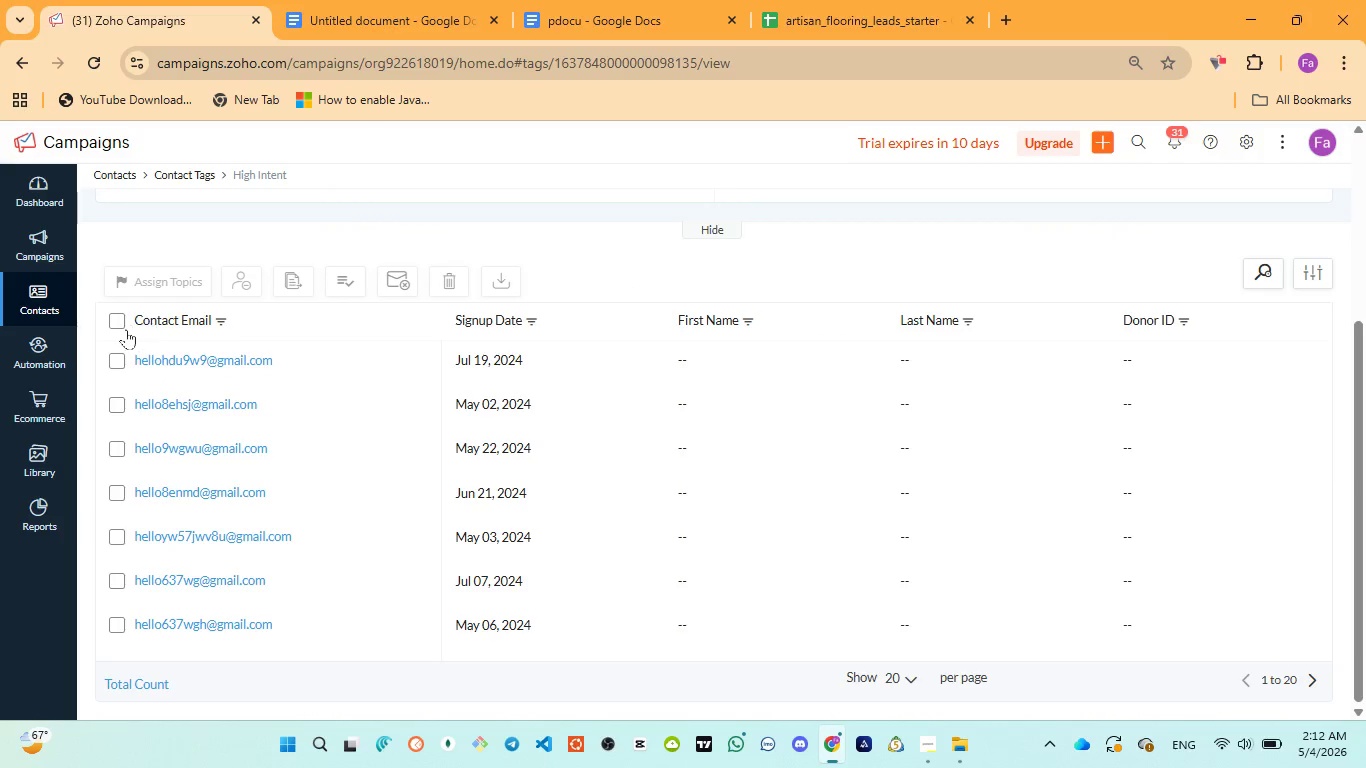 
left_click([30, 347])
 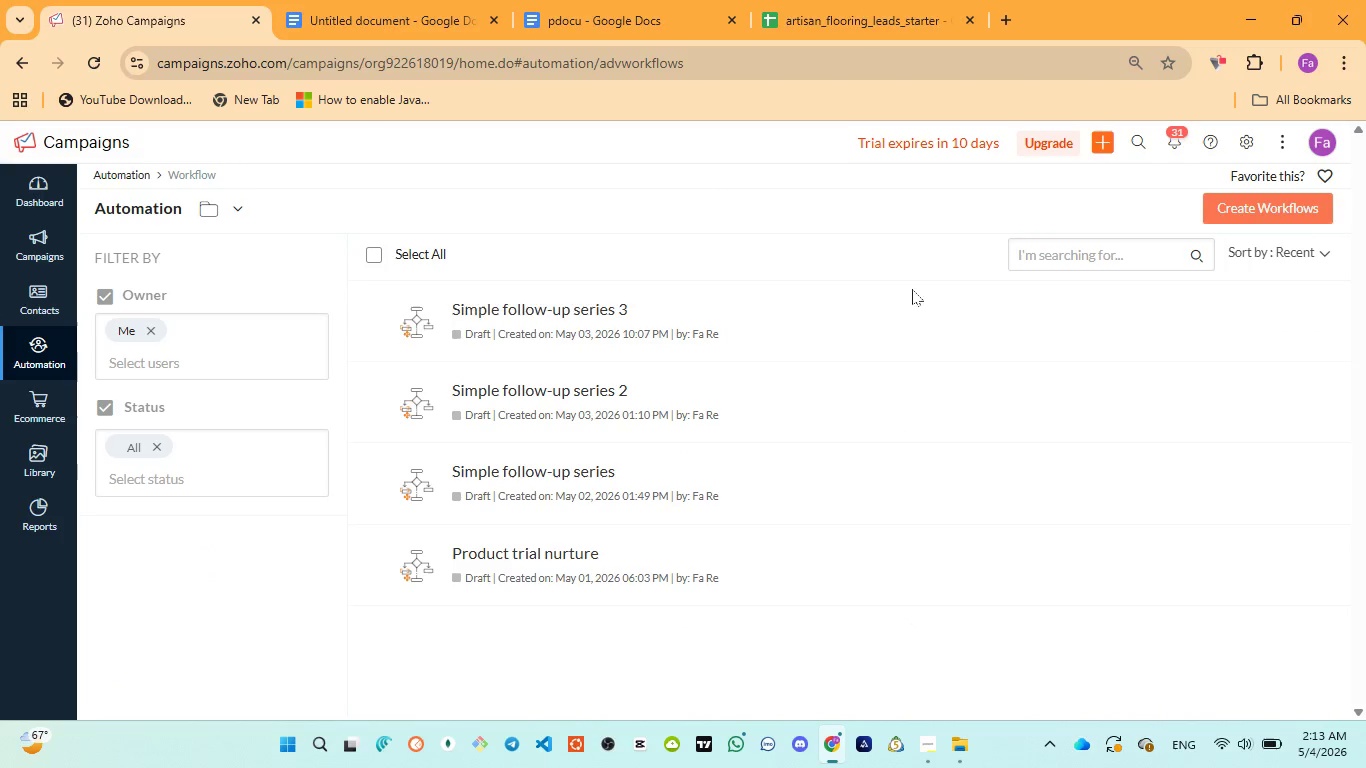 
left_click([606, 307])
 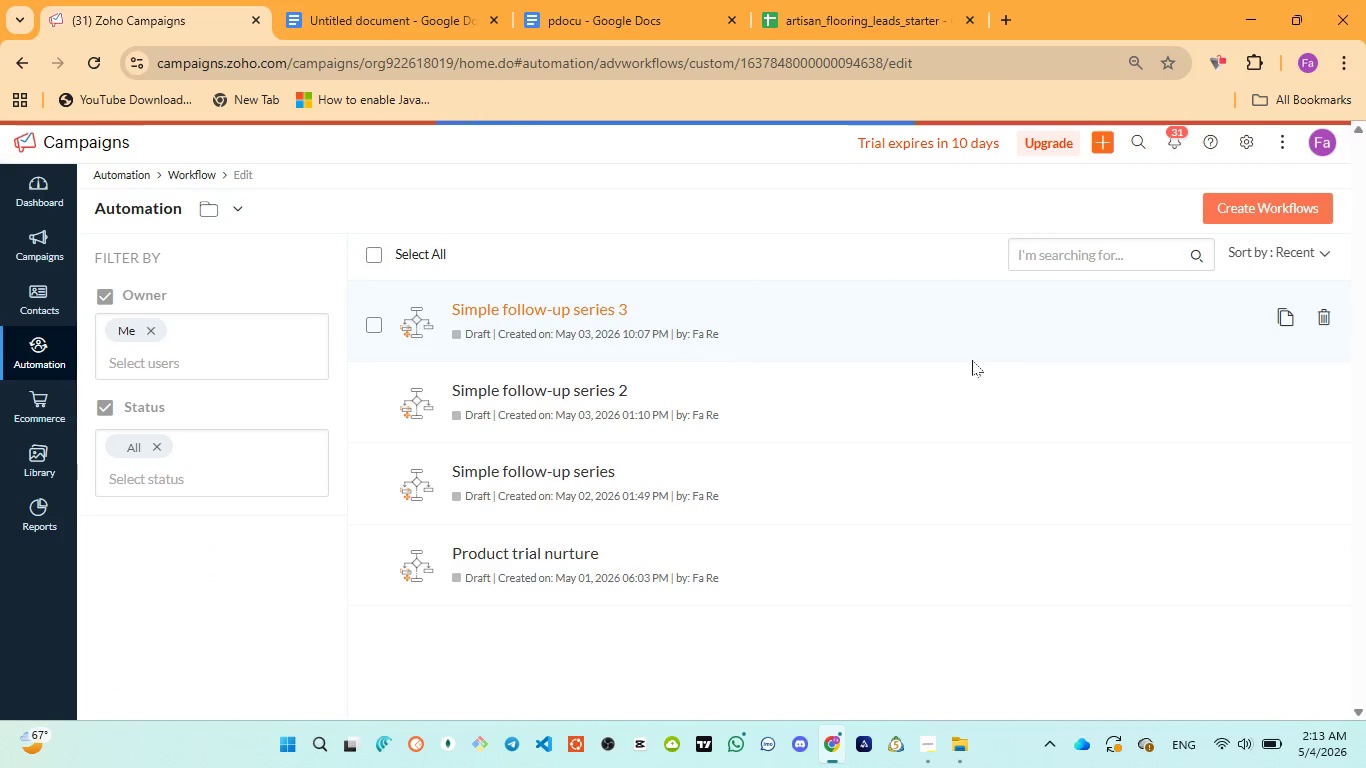 
wait(6.78)
 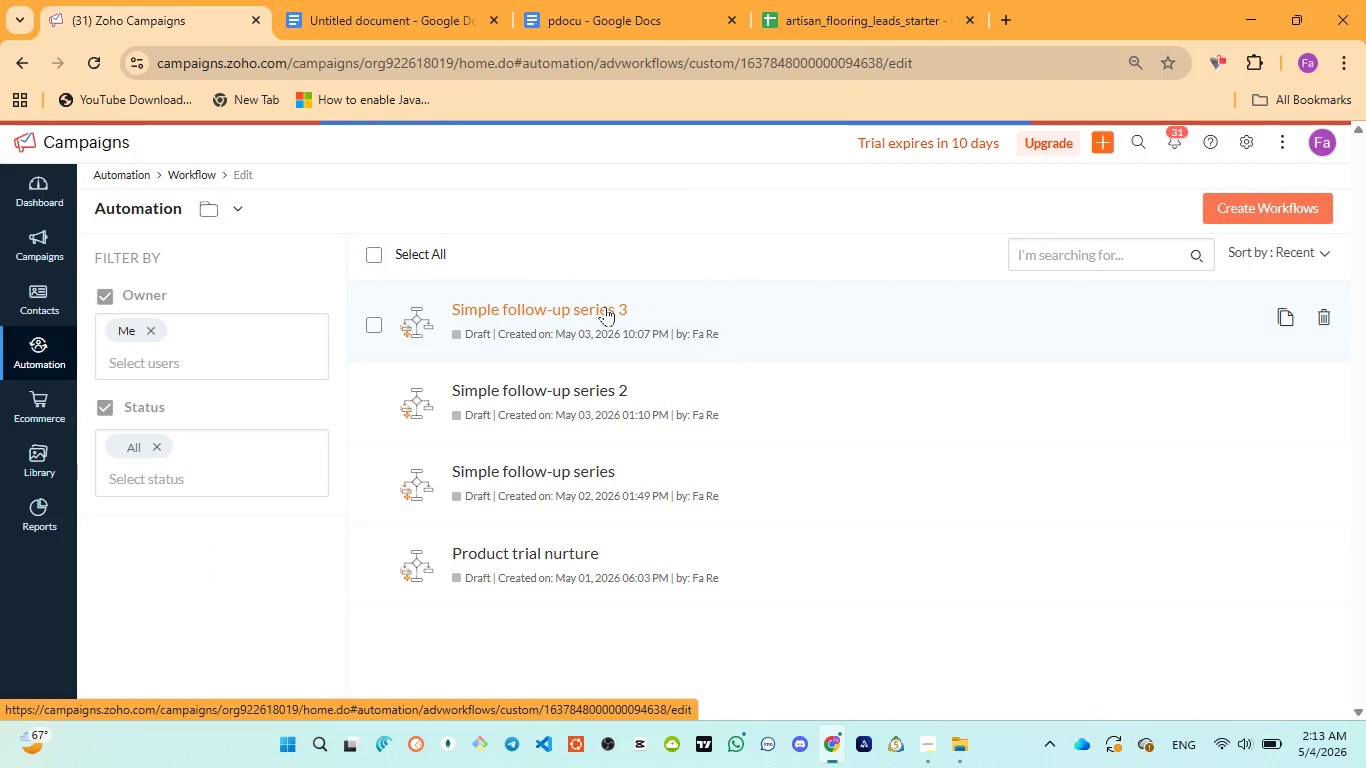 
left_click([363, 21])
 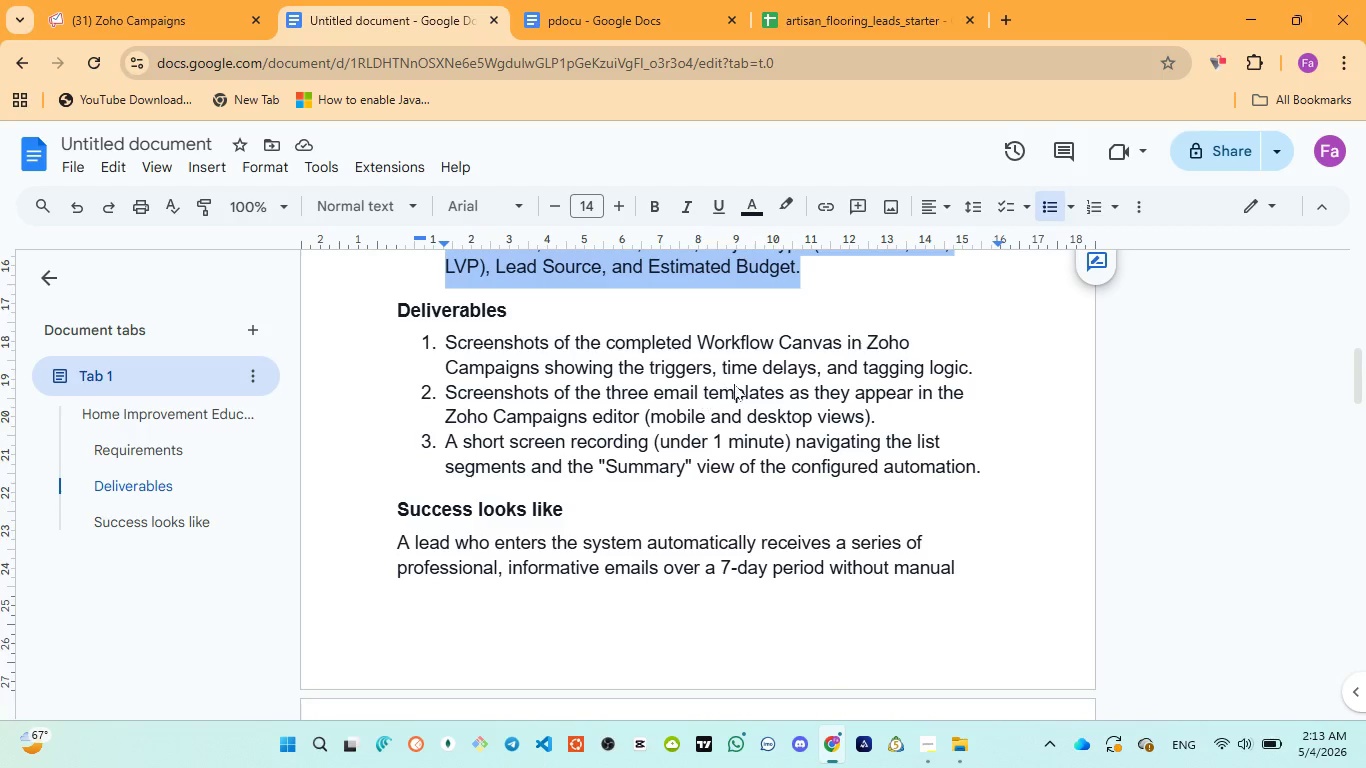 
wait(6.67)
 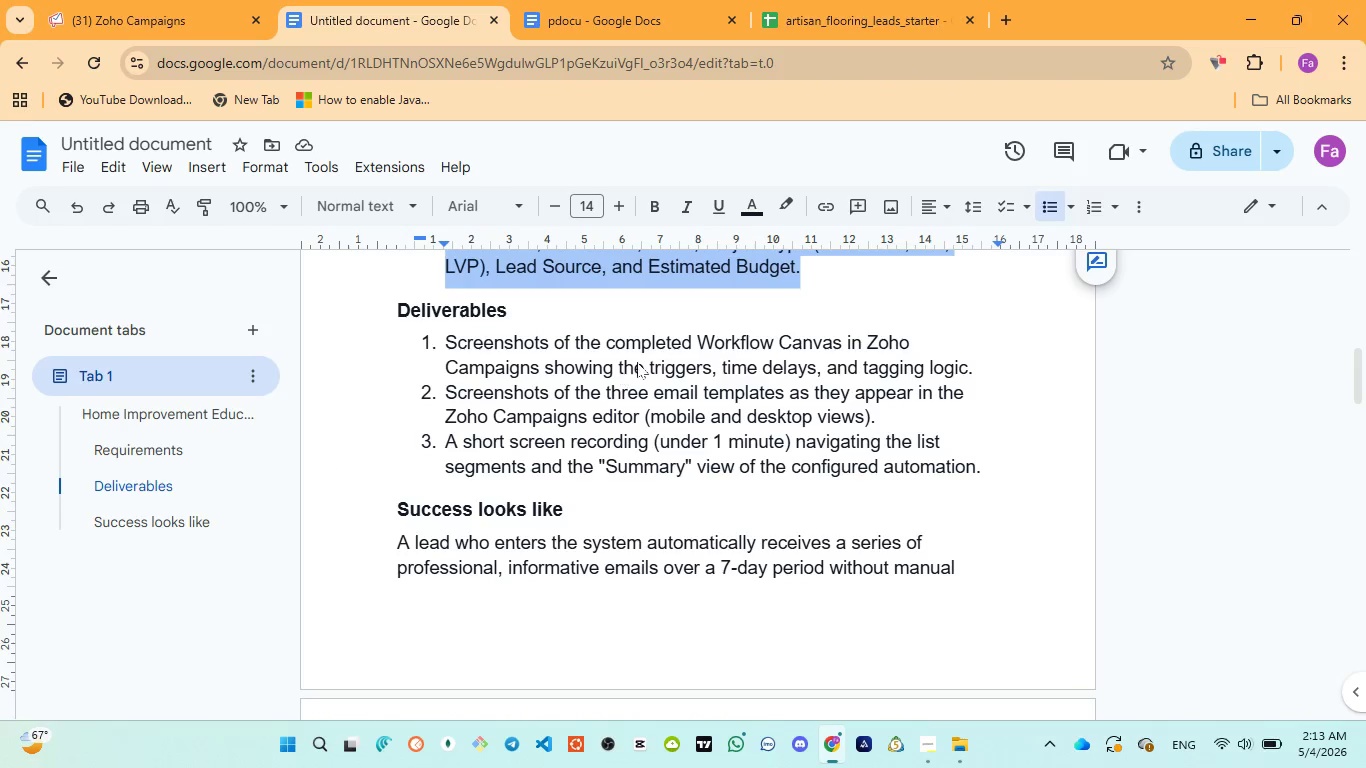 
left_click([110, 23])
 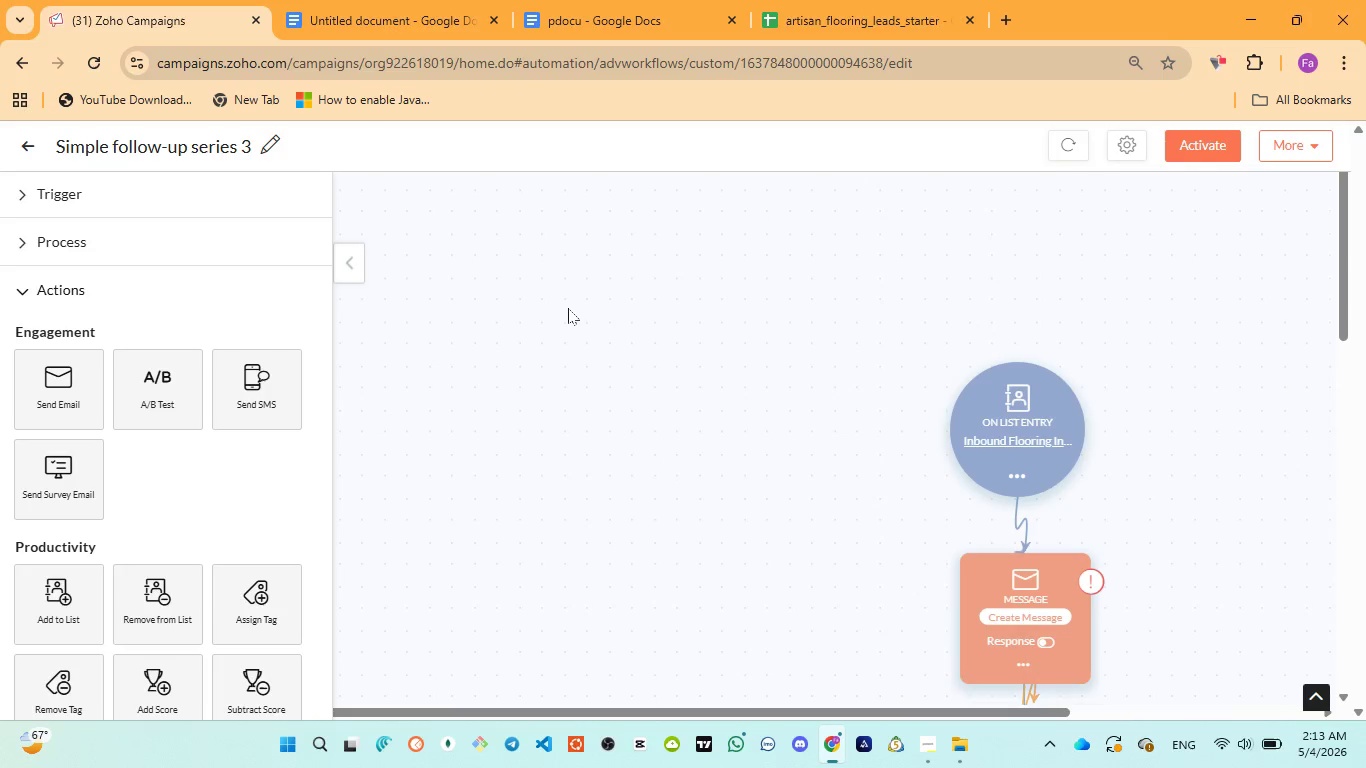 
scroll: coordinate [762, 363], scroll_direction: down, amount: 1.0
 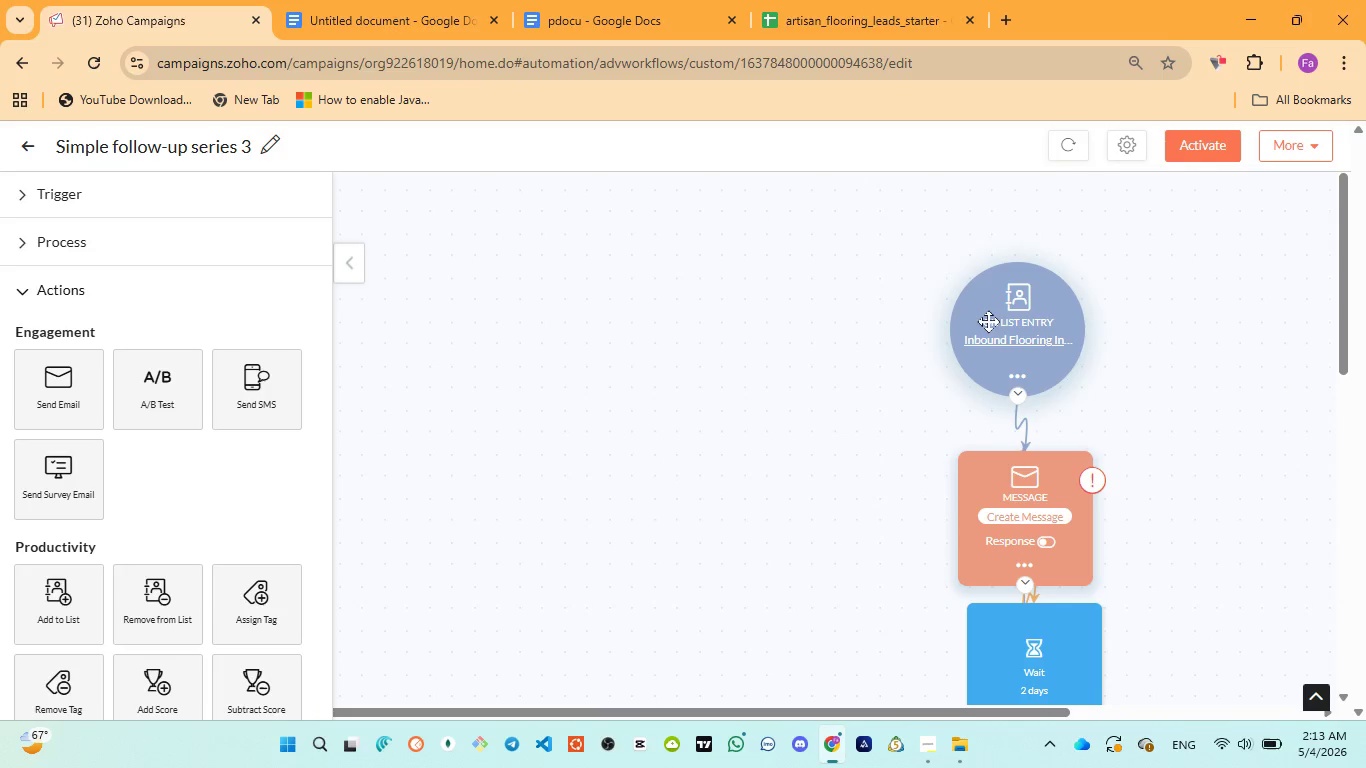 
left_click_drag(start_coordinate=[990, 320], to_coordinate=[1018, 302])
 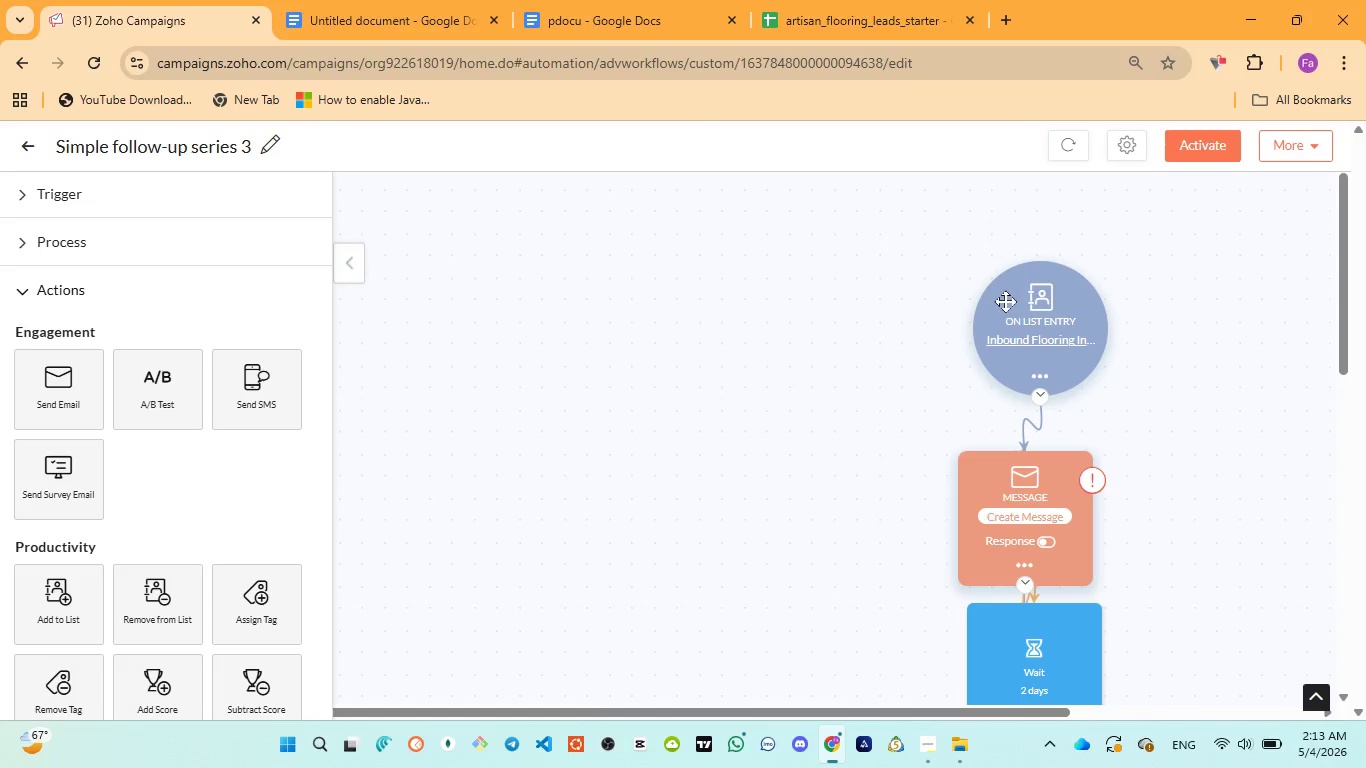 
left_click_drag(start_coordinate=[1011, 301], to_coordinate=[1001, 309])
 